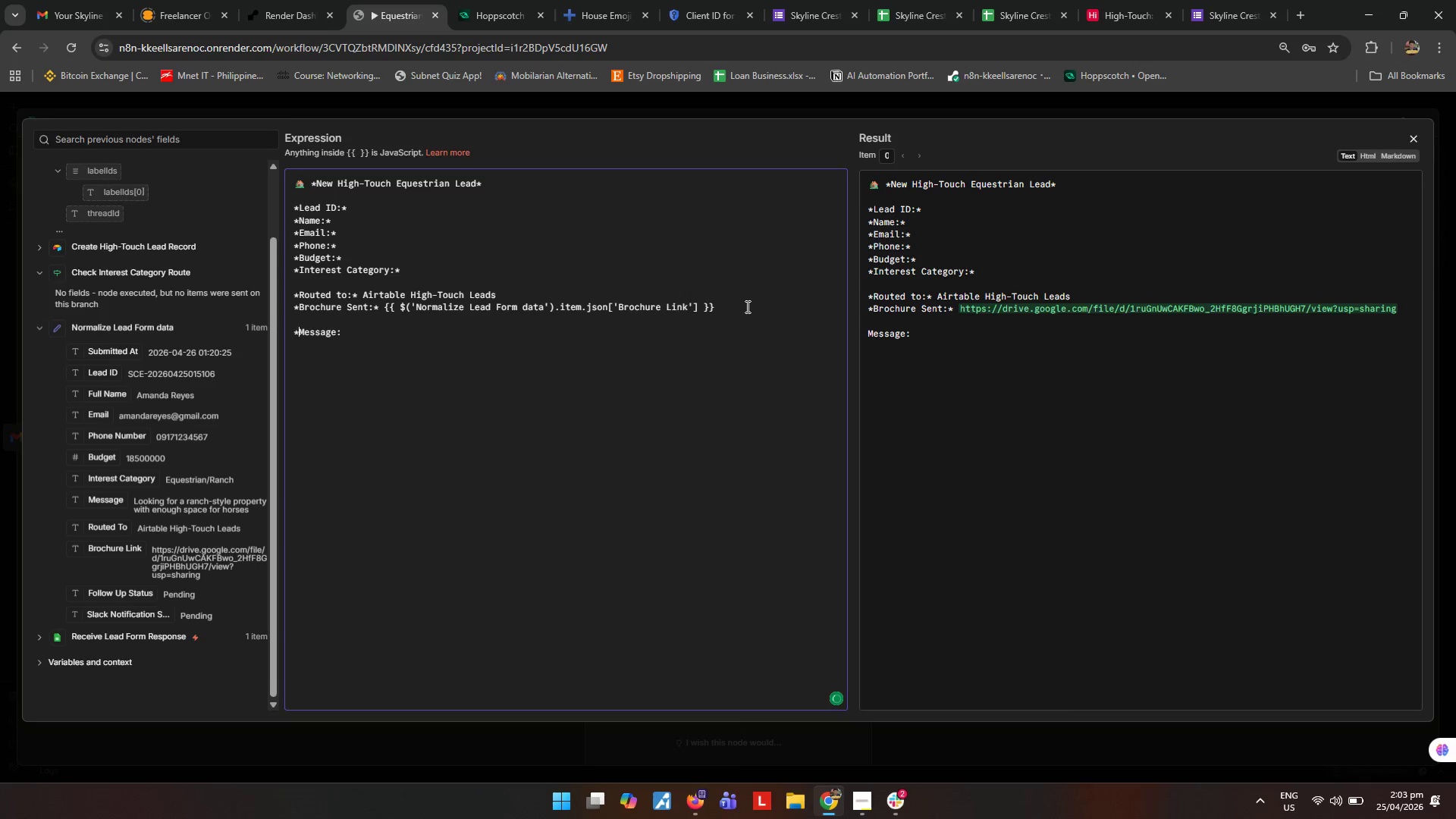 
key(ArrowRight)
 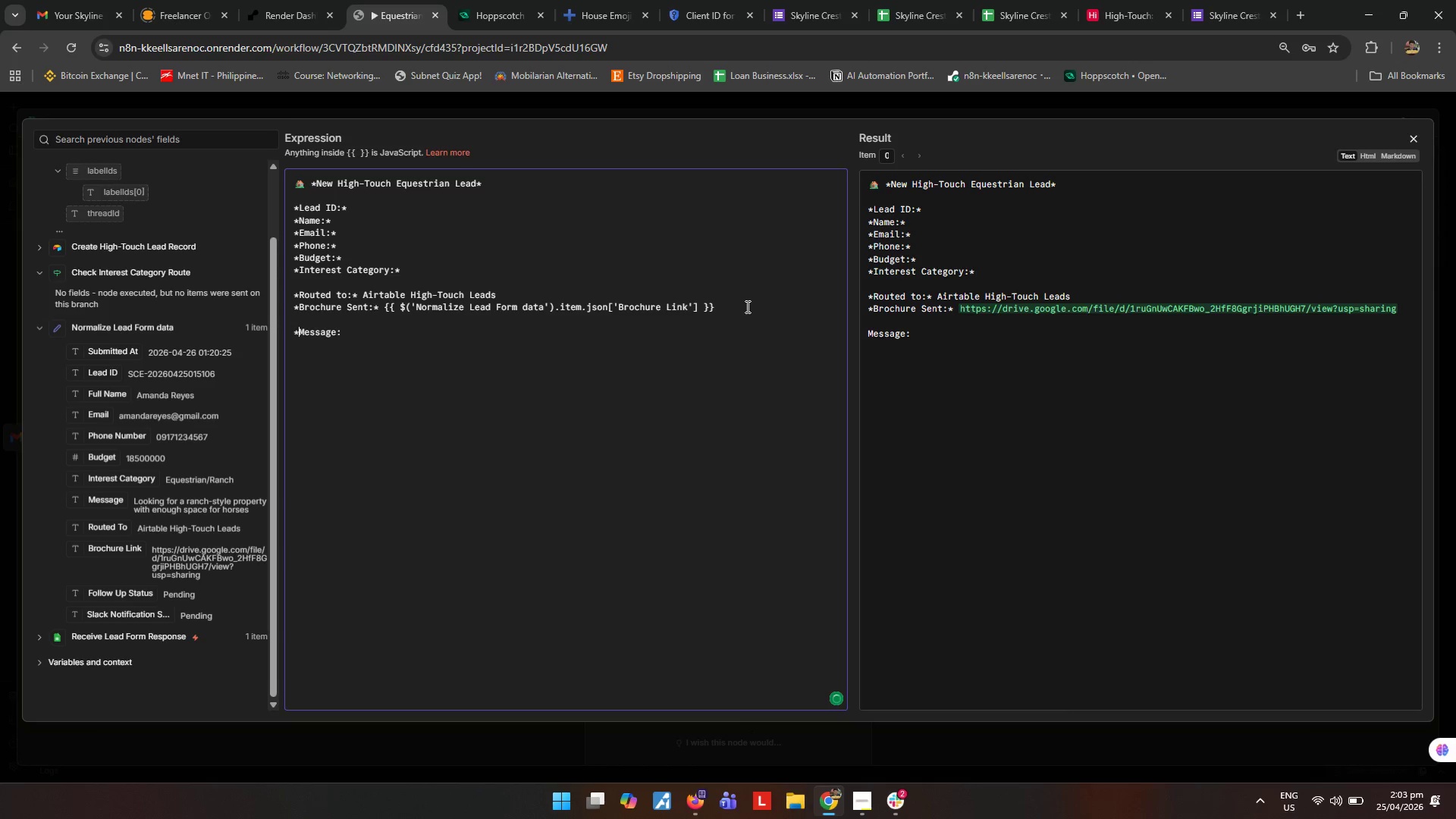 
hold_key(key=ArrowRight, duration=0.72)
 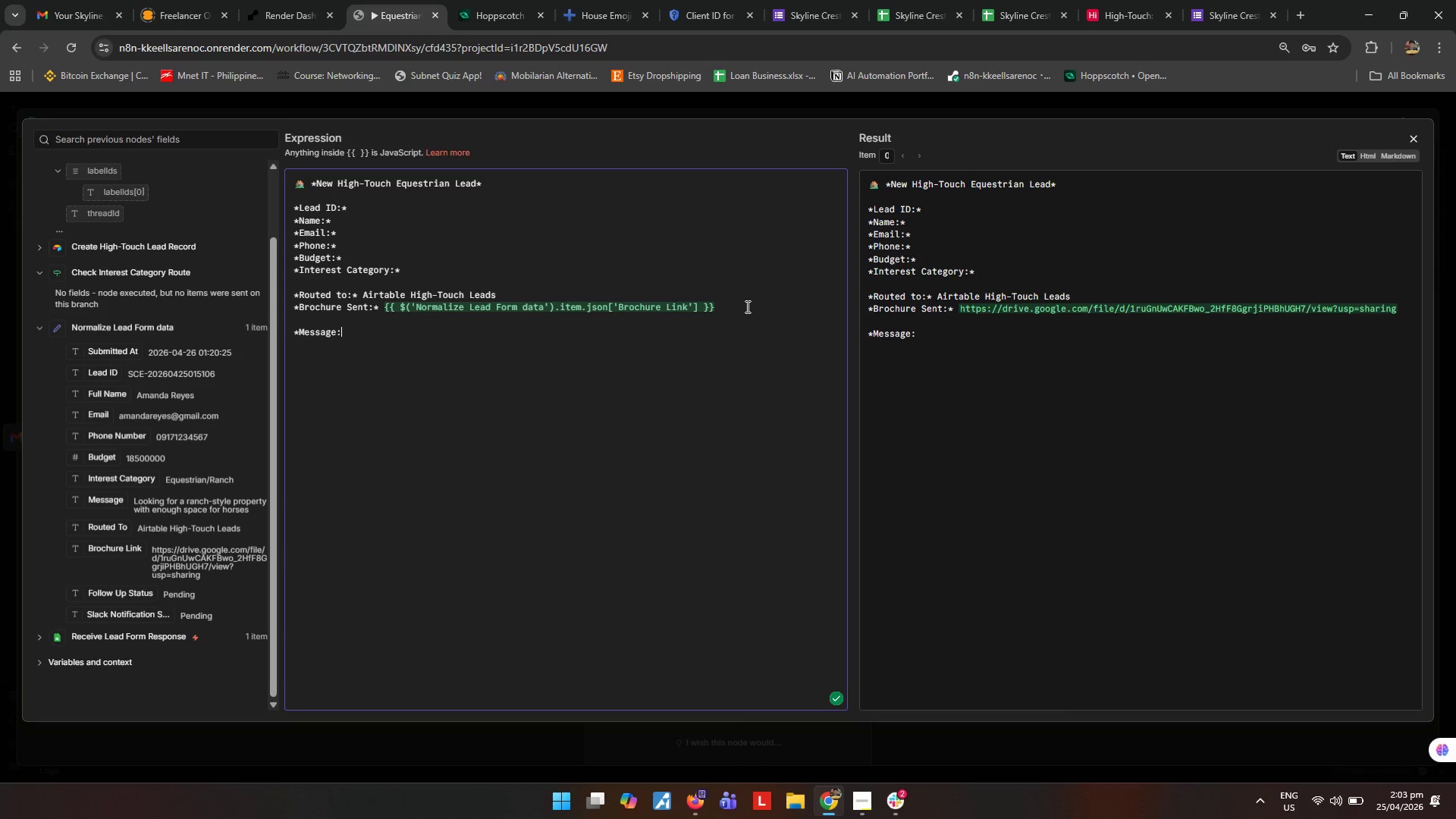 
key(Shift+8)
 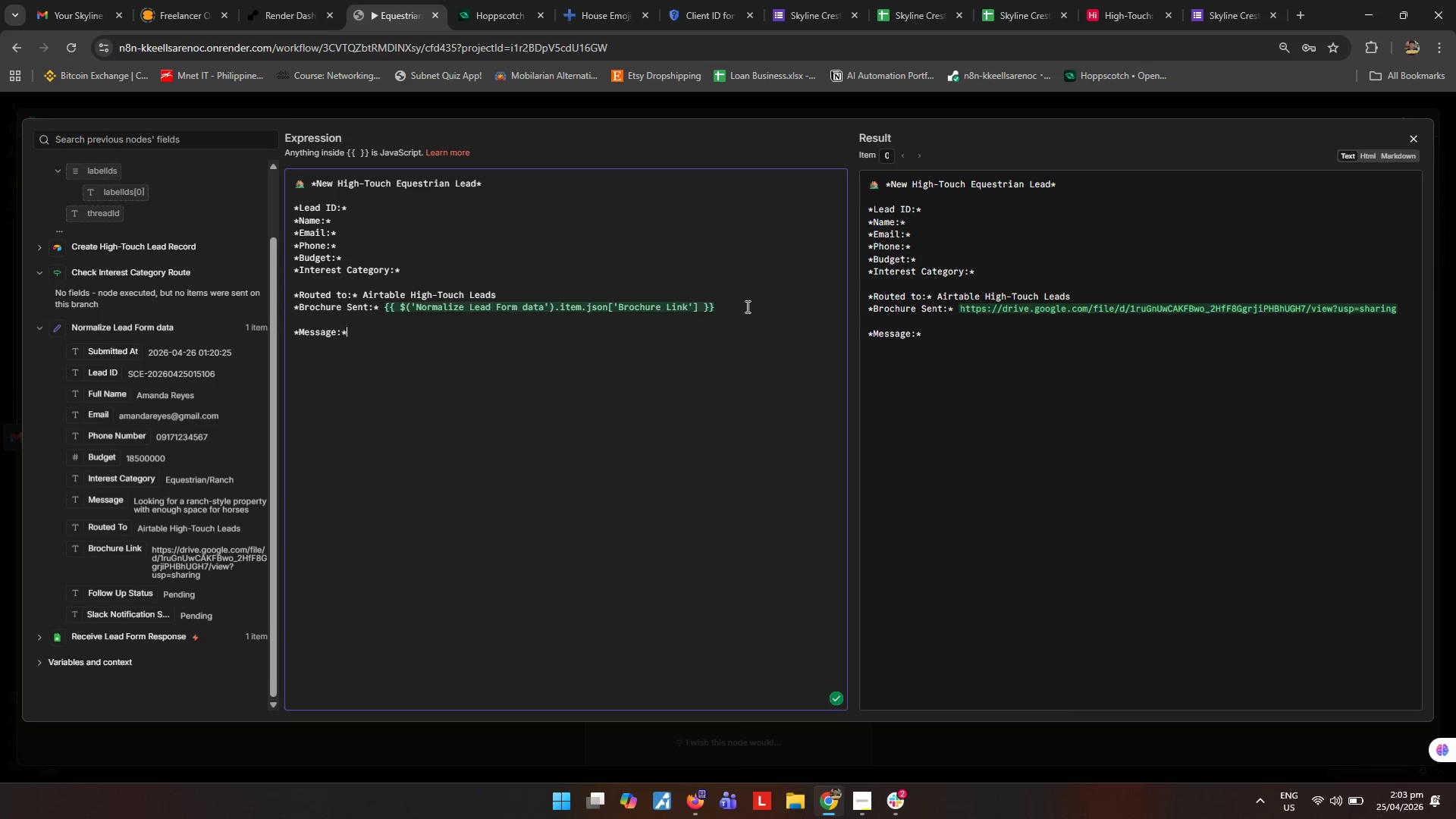 
key(Enter)
 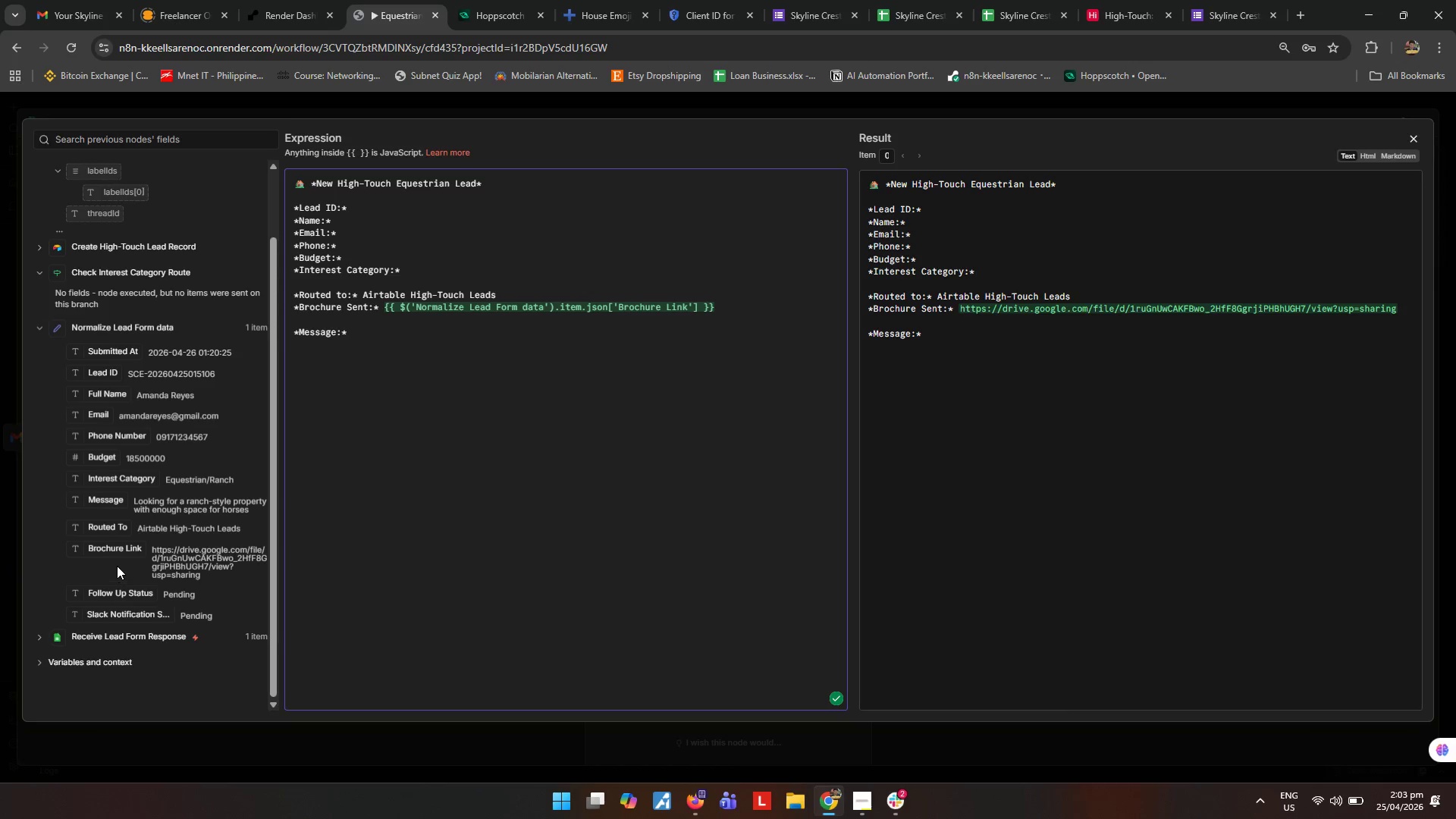 
wait(5.3)
 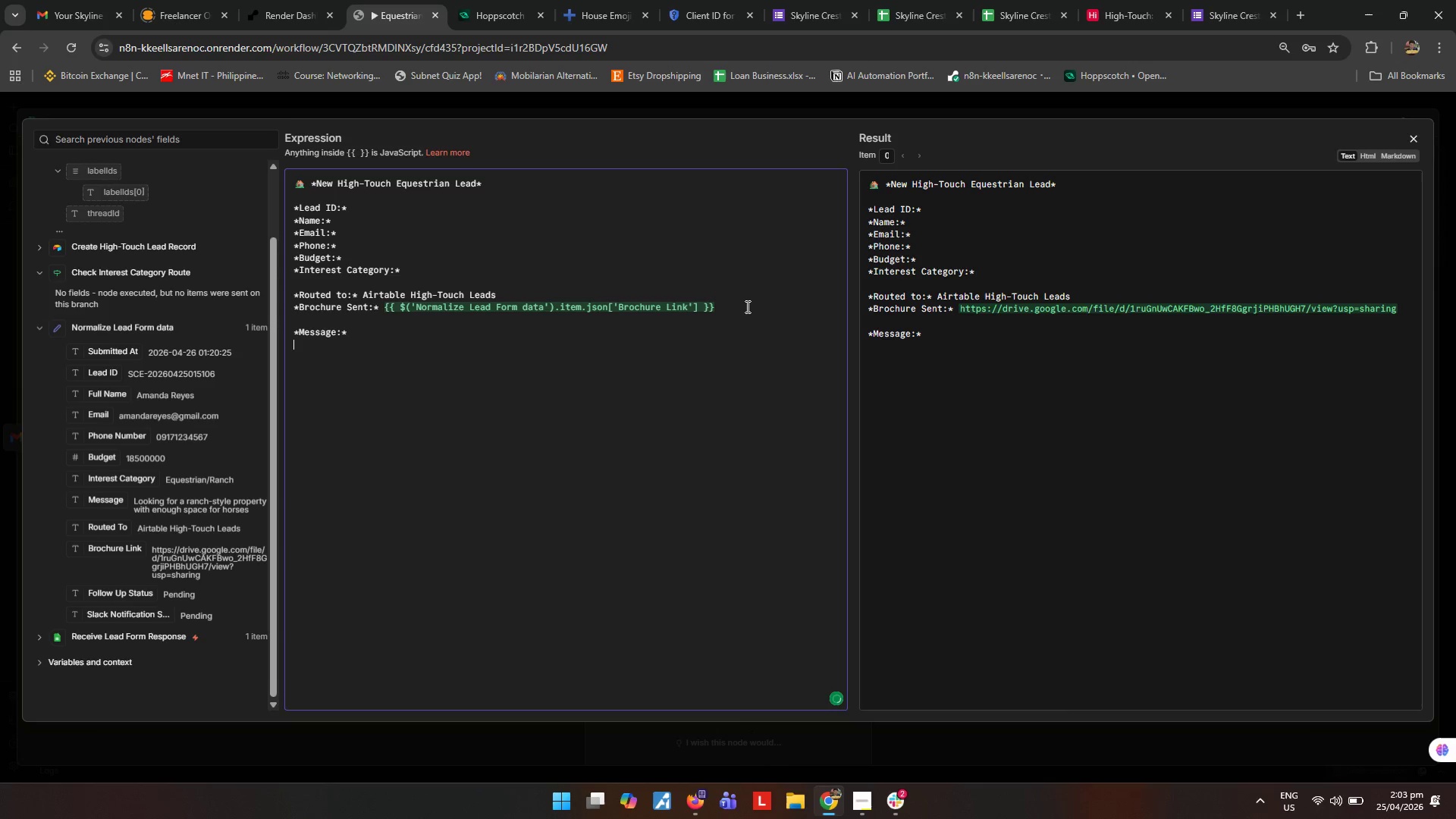 
left_click_drag(start_coordinate=[116, 502], to_coordinate=[361, 357])
 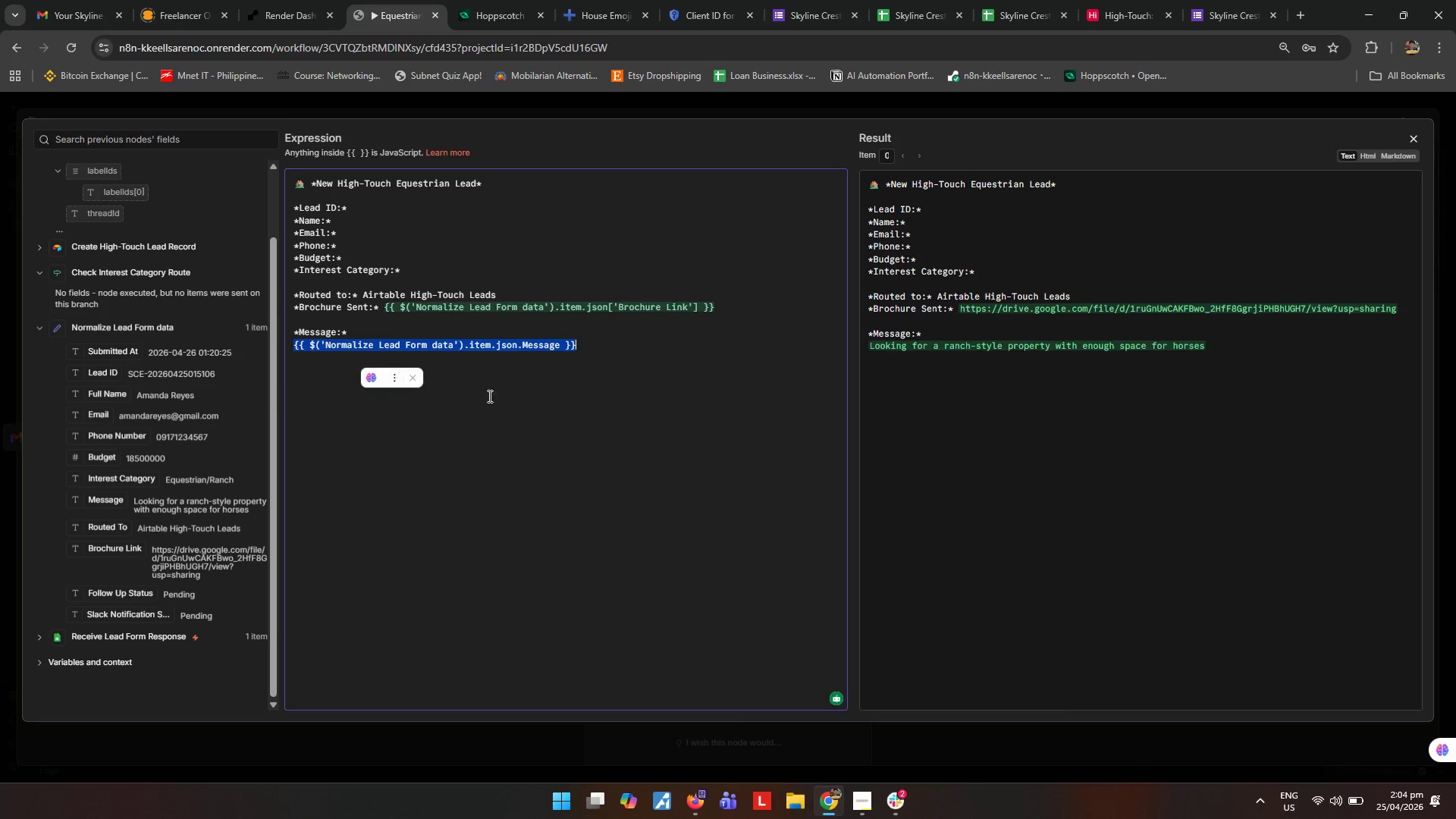 
left_click([583, 397])
 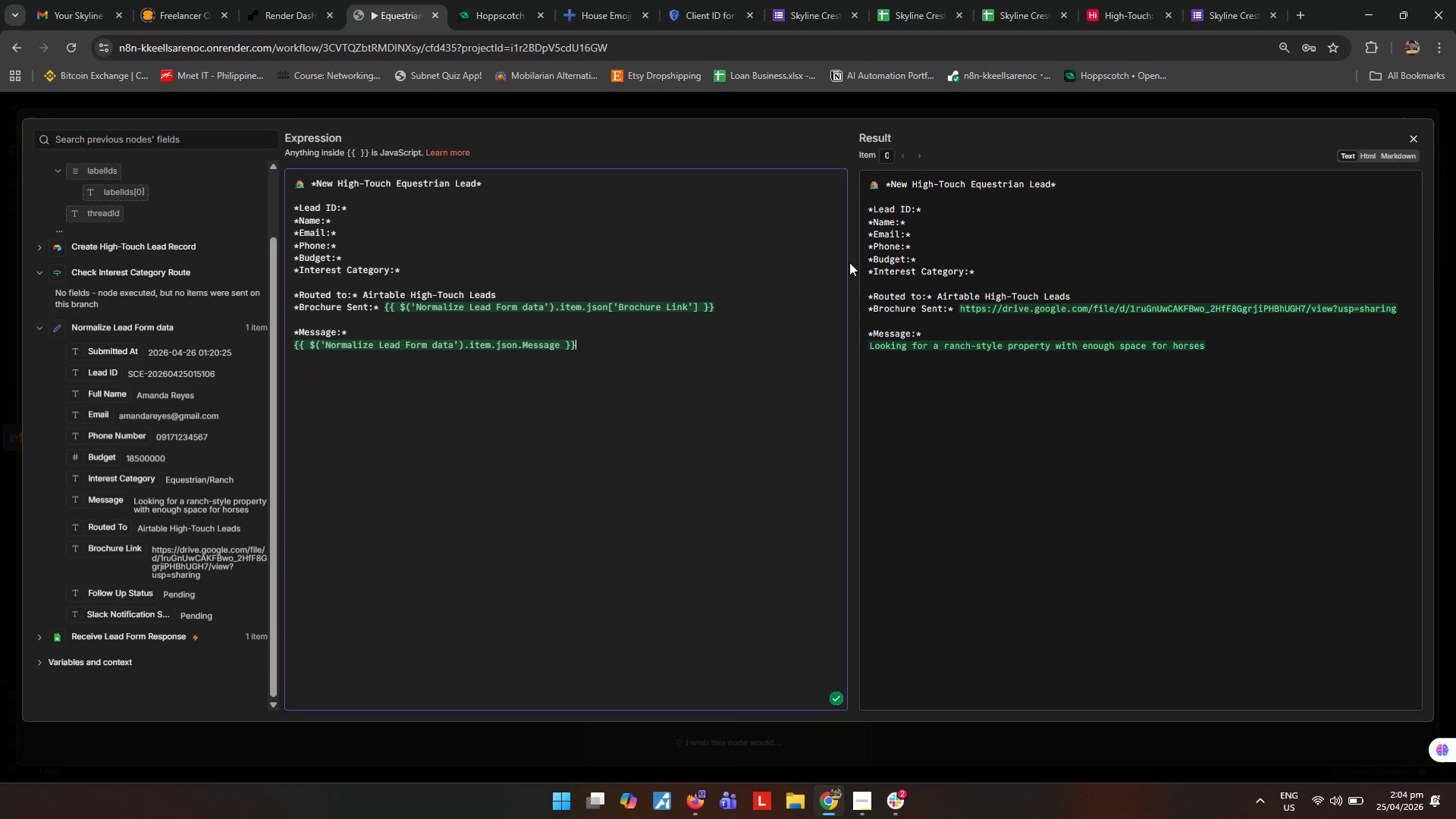 
scroll: coordinate [159, 391], scroll_direction: up, amount: 1.0
 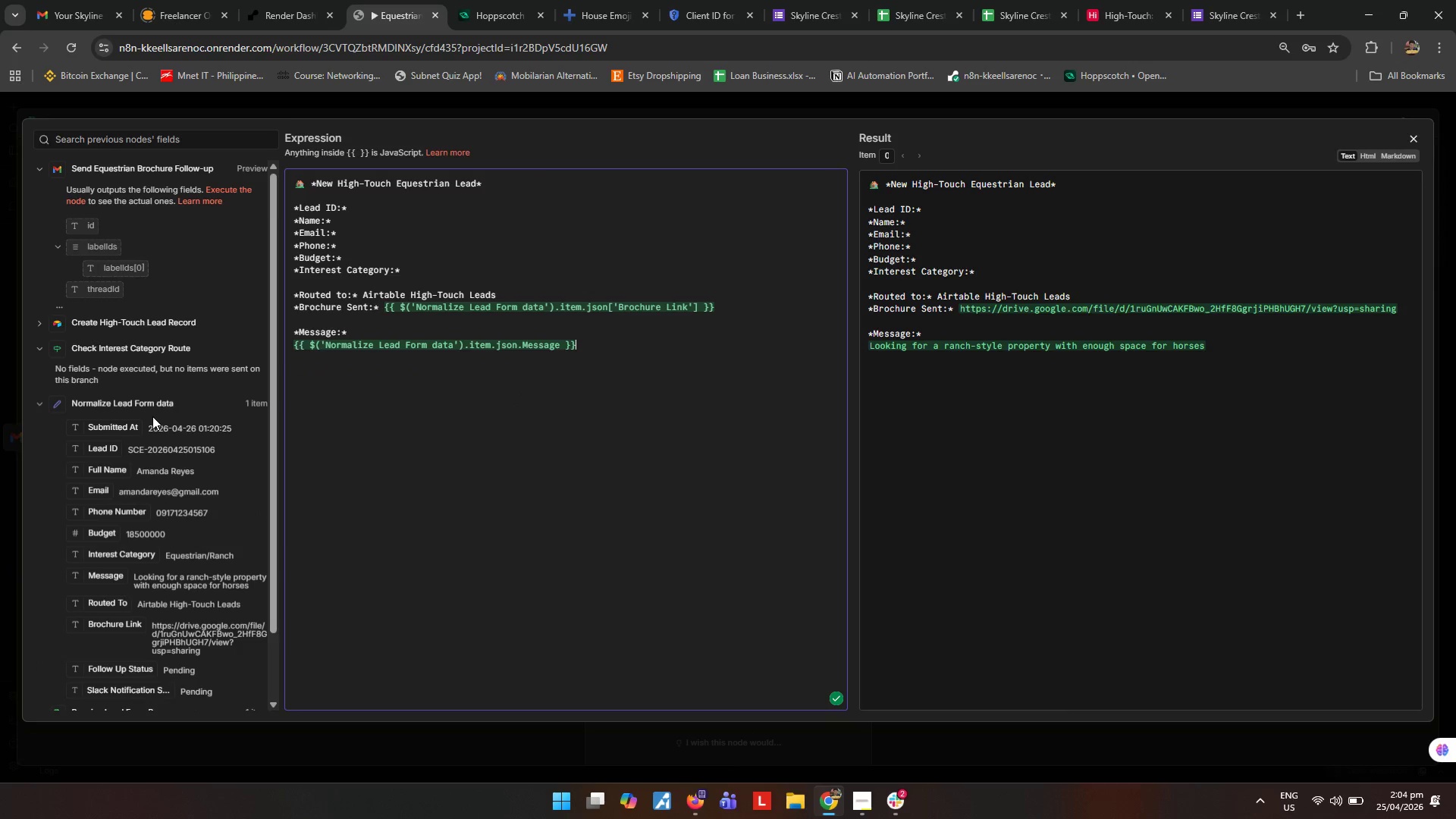 
scroll: coordinate [153, 425], scroll_direction: down, amount: 1.0
 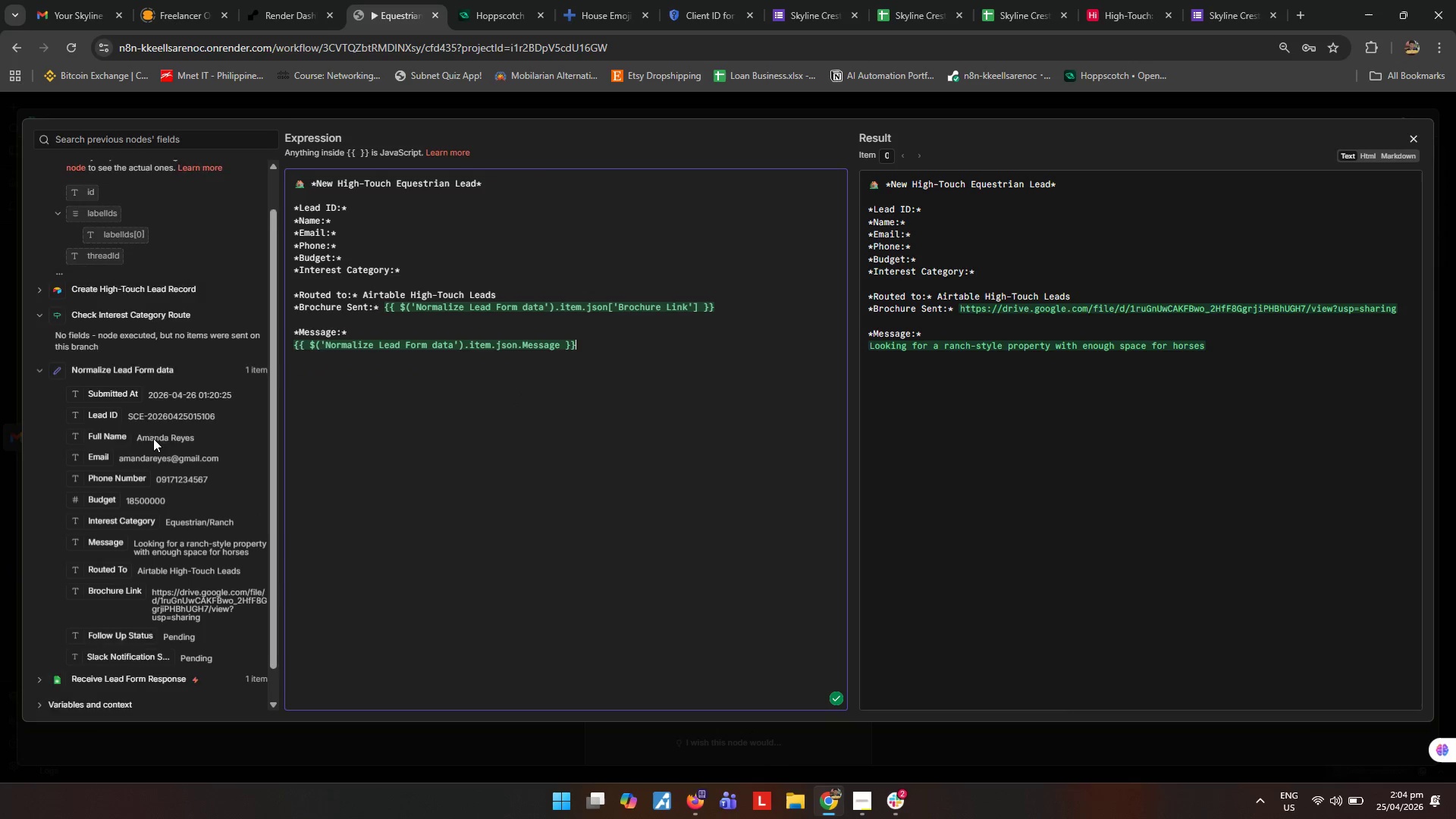 
mouse_move([152, 425])
 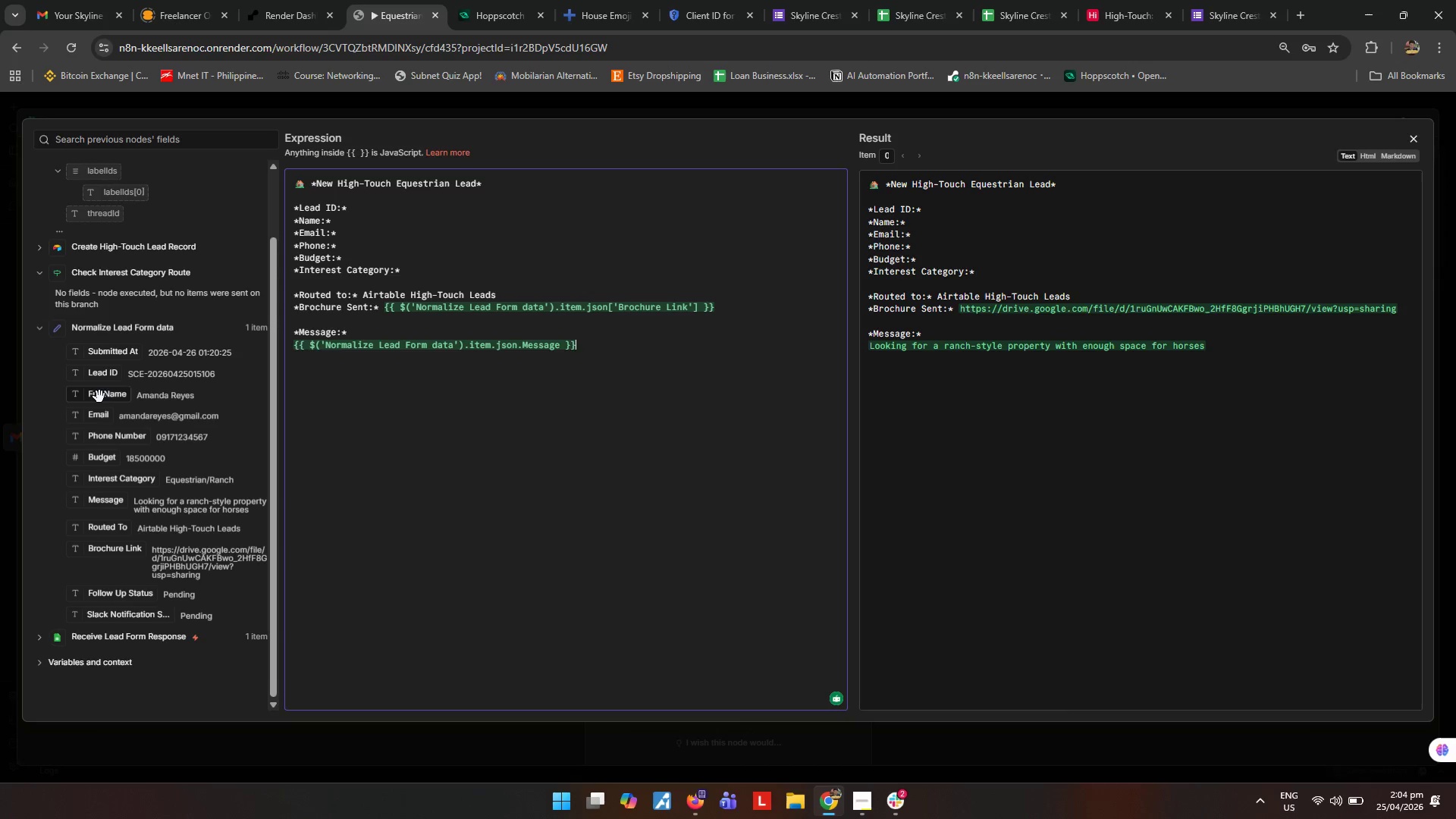 
left_click_drag(start_coordinate=[99, 397], to_coordinate=[378, 218])
 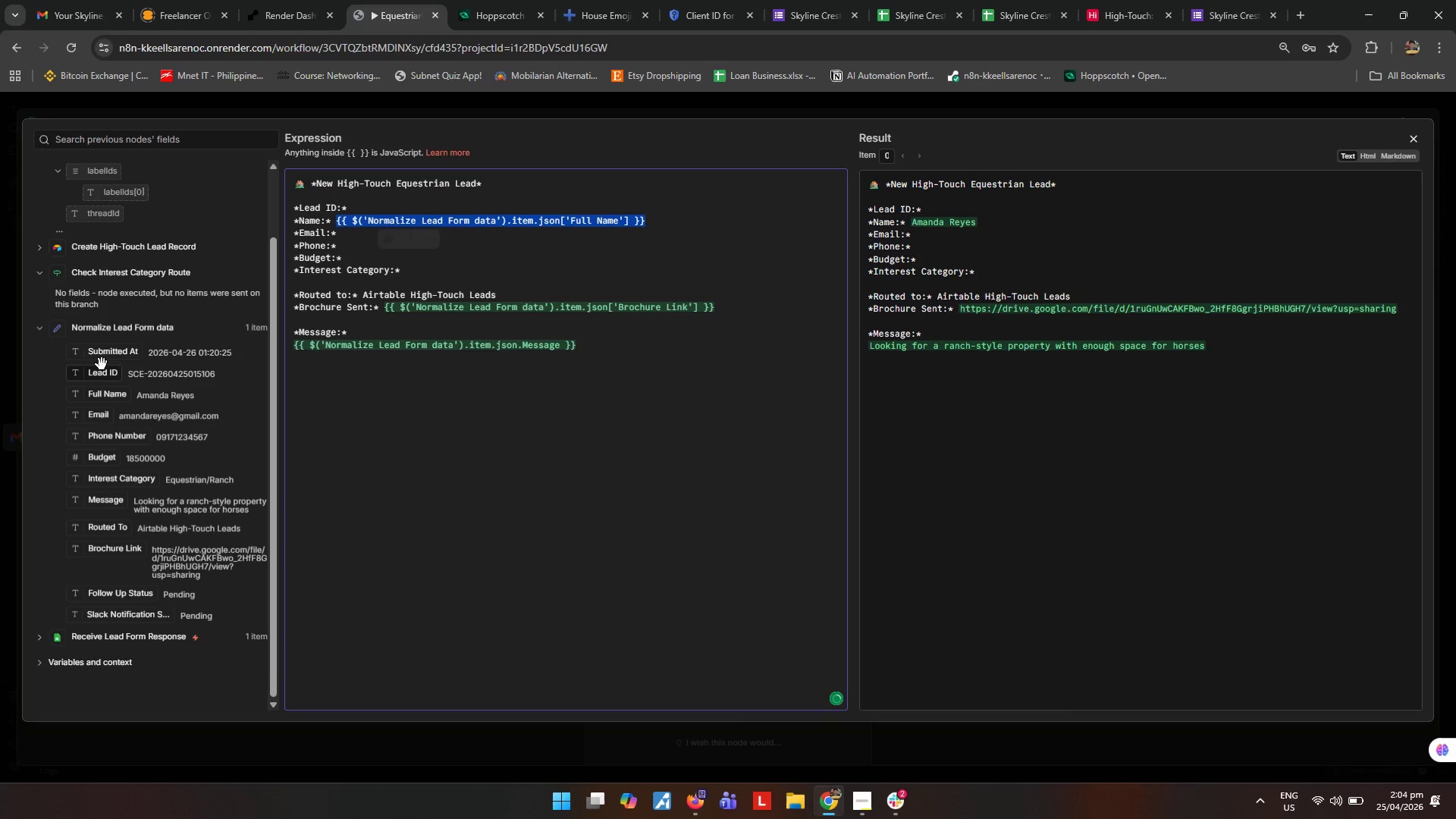 
left_click_drag(start_coordinate=[105, 378], to_coordinate=[392, 206])
 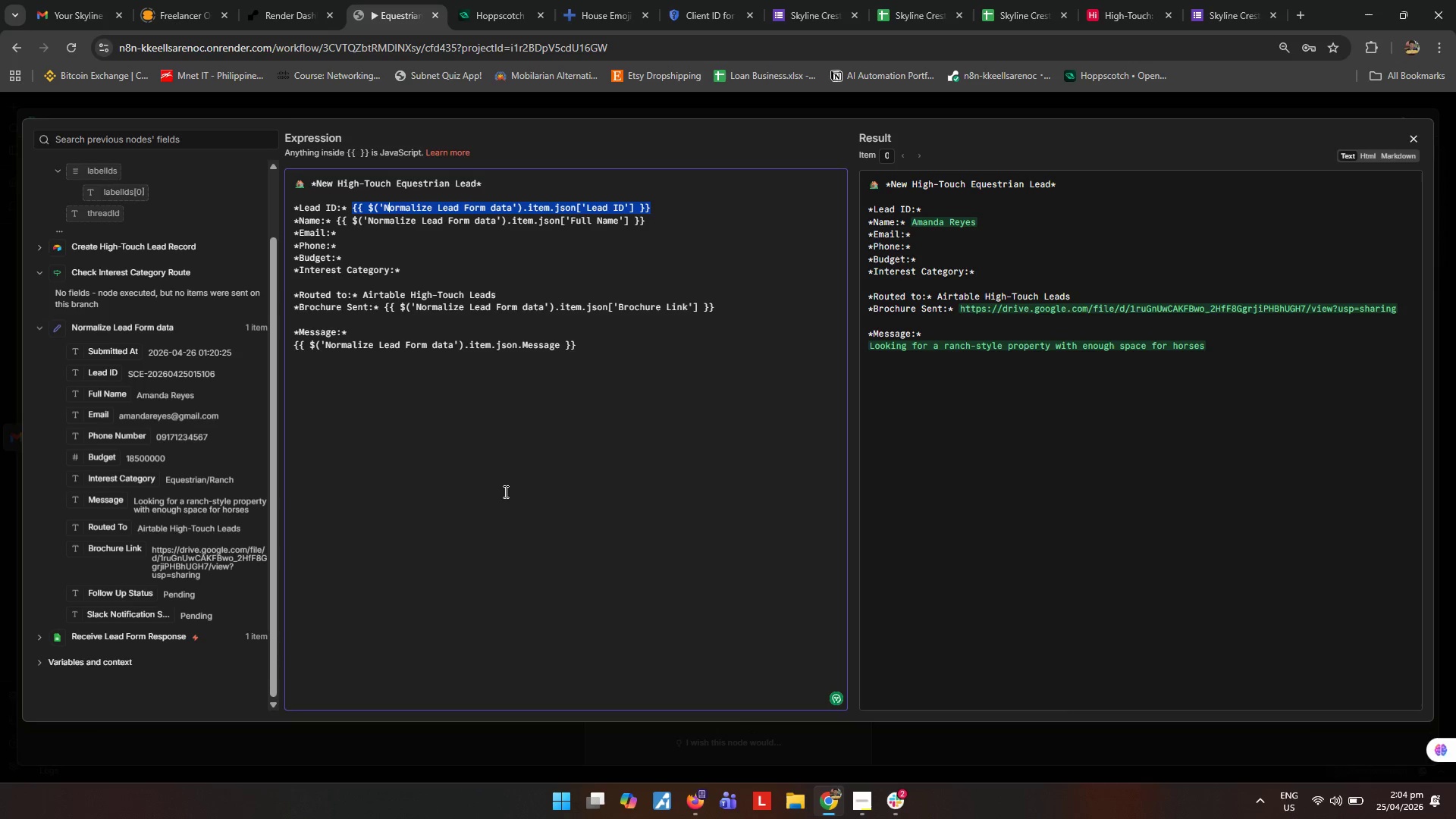 
left_click([504, 491])
 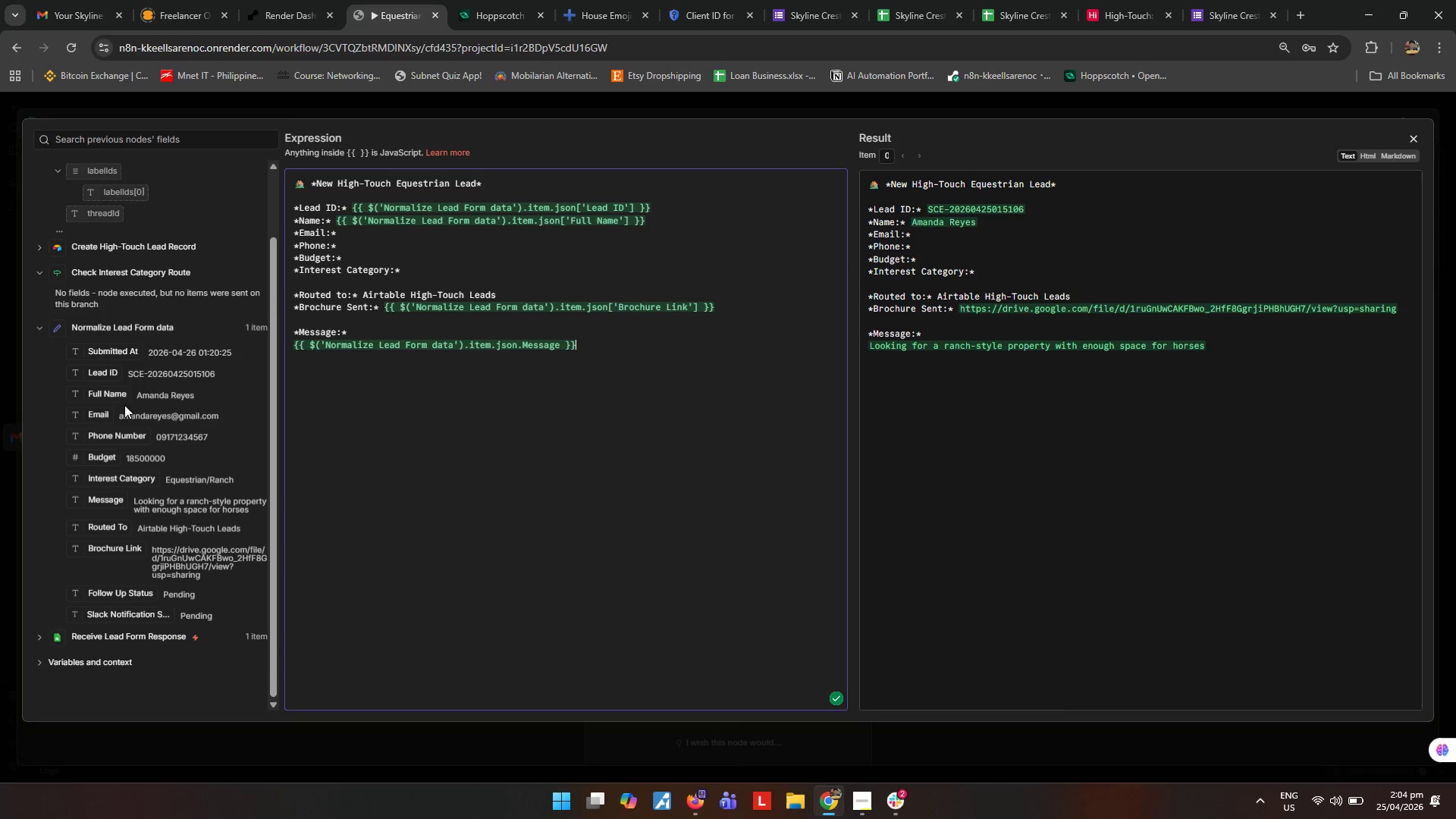 
left_click_drag(start_coordinate=[102, 420], to_coordinate=[391, 231])
 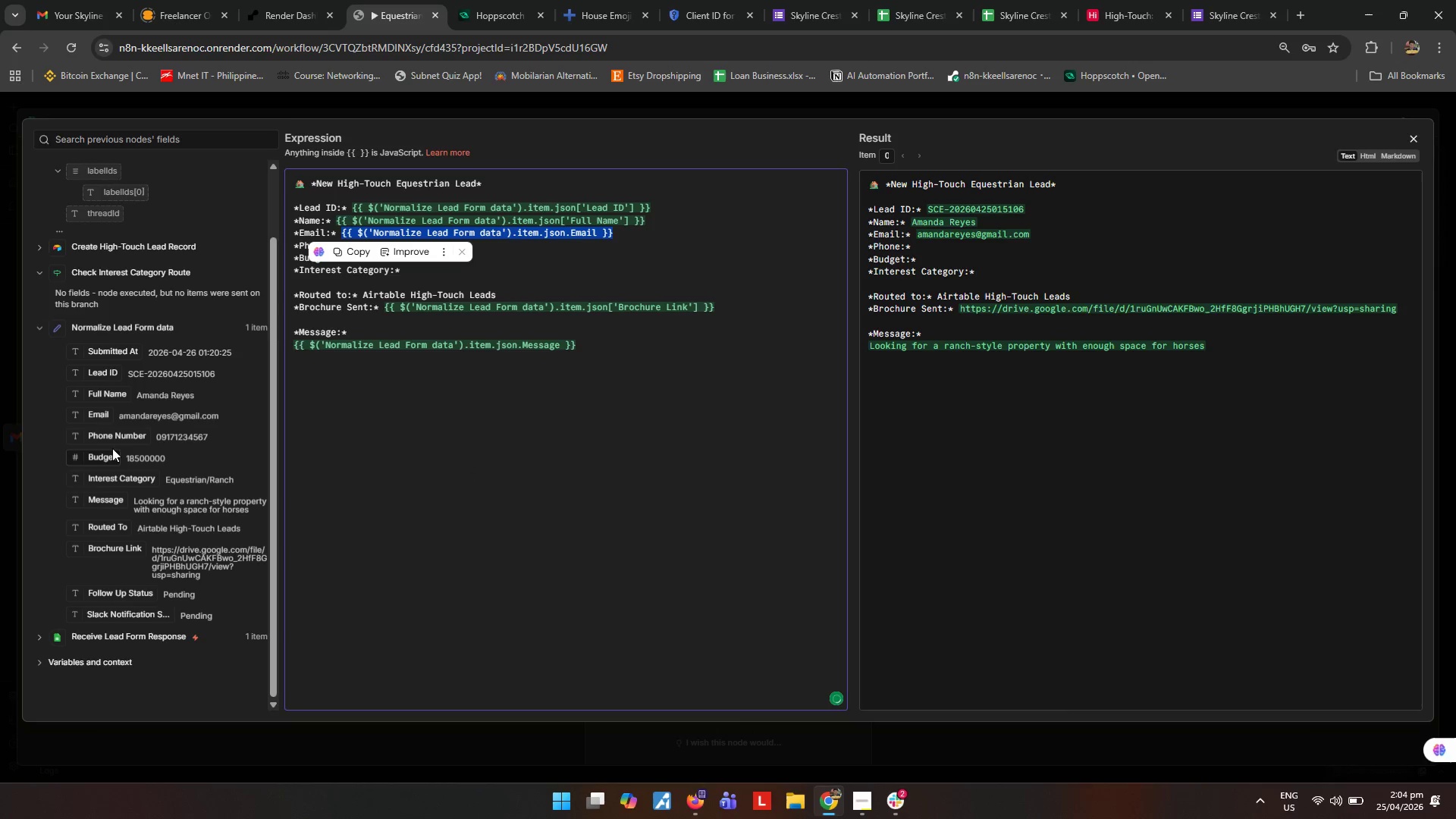 
left_click_drag(start_coordinate=[121, 442], to_coordinate=[520, 244])
 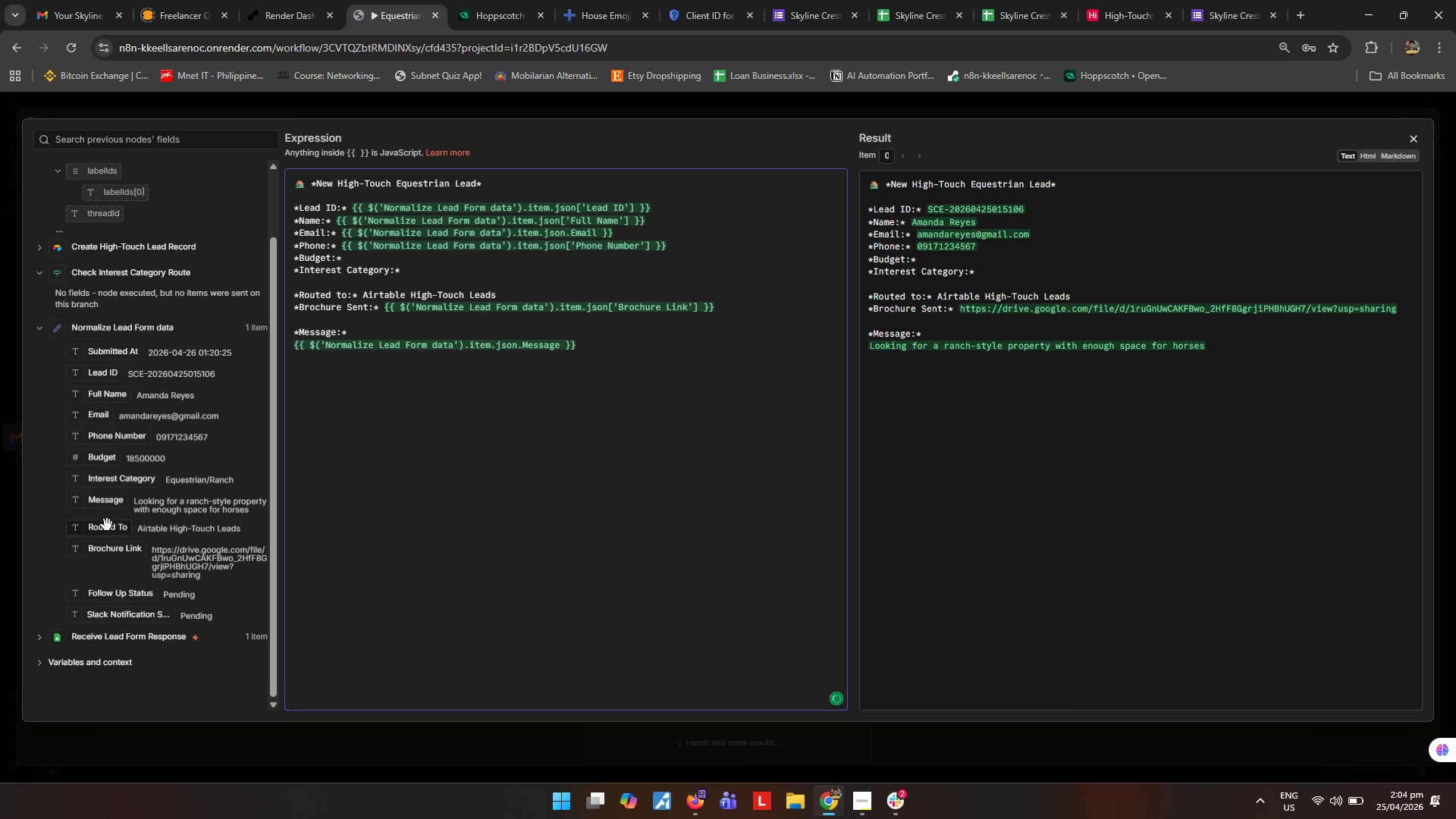 
left_click_drag(start_coordinate=[105, 463], to_coordinate=[460, 263])
 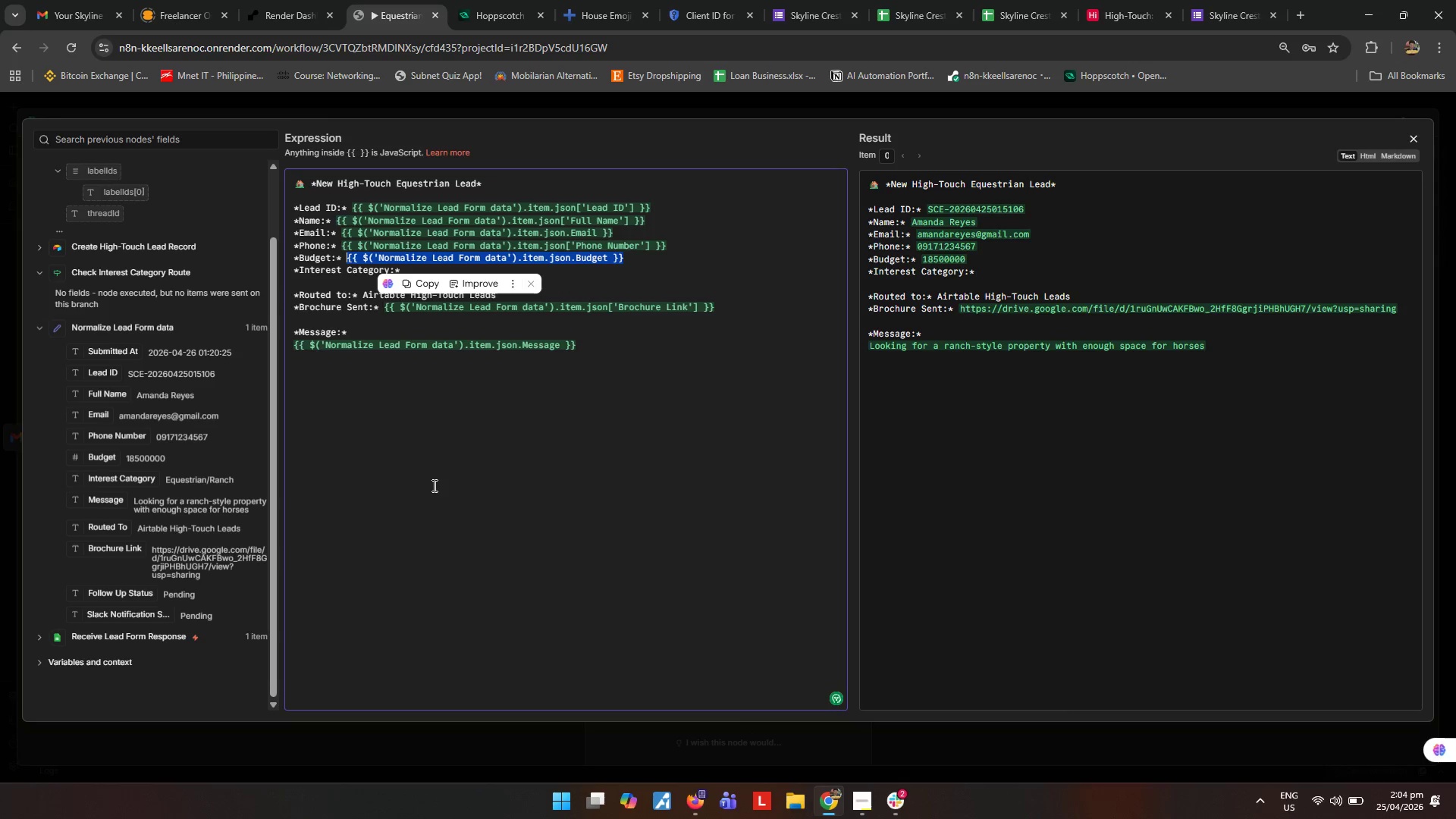 
left_click([410, 494])
 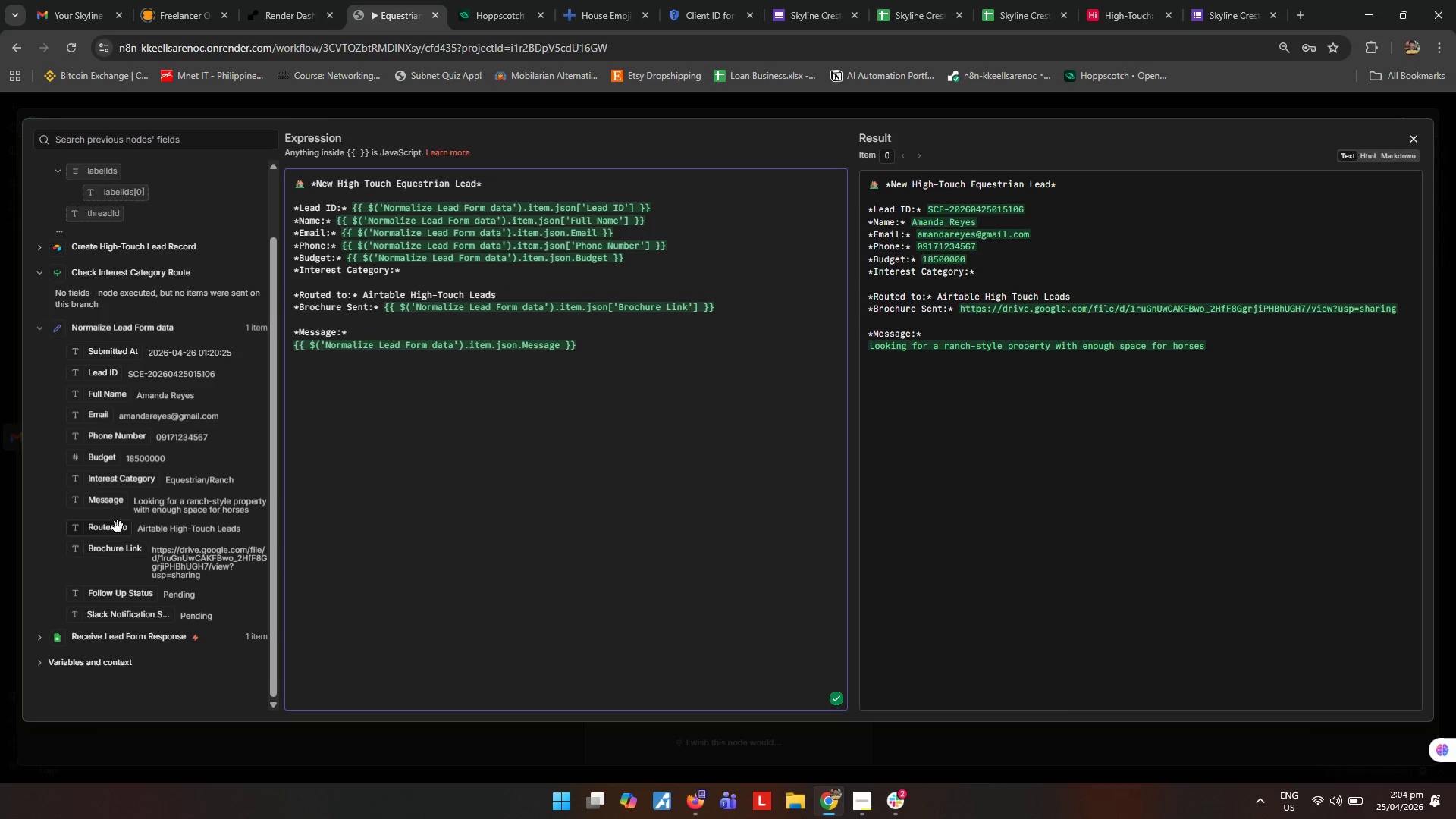 
left_click_drag(start_coordinate=[111, 486], to_coordinate=[482, 275])
 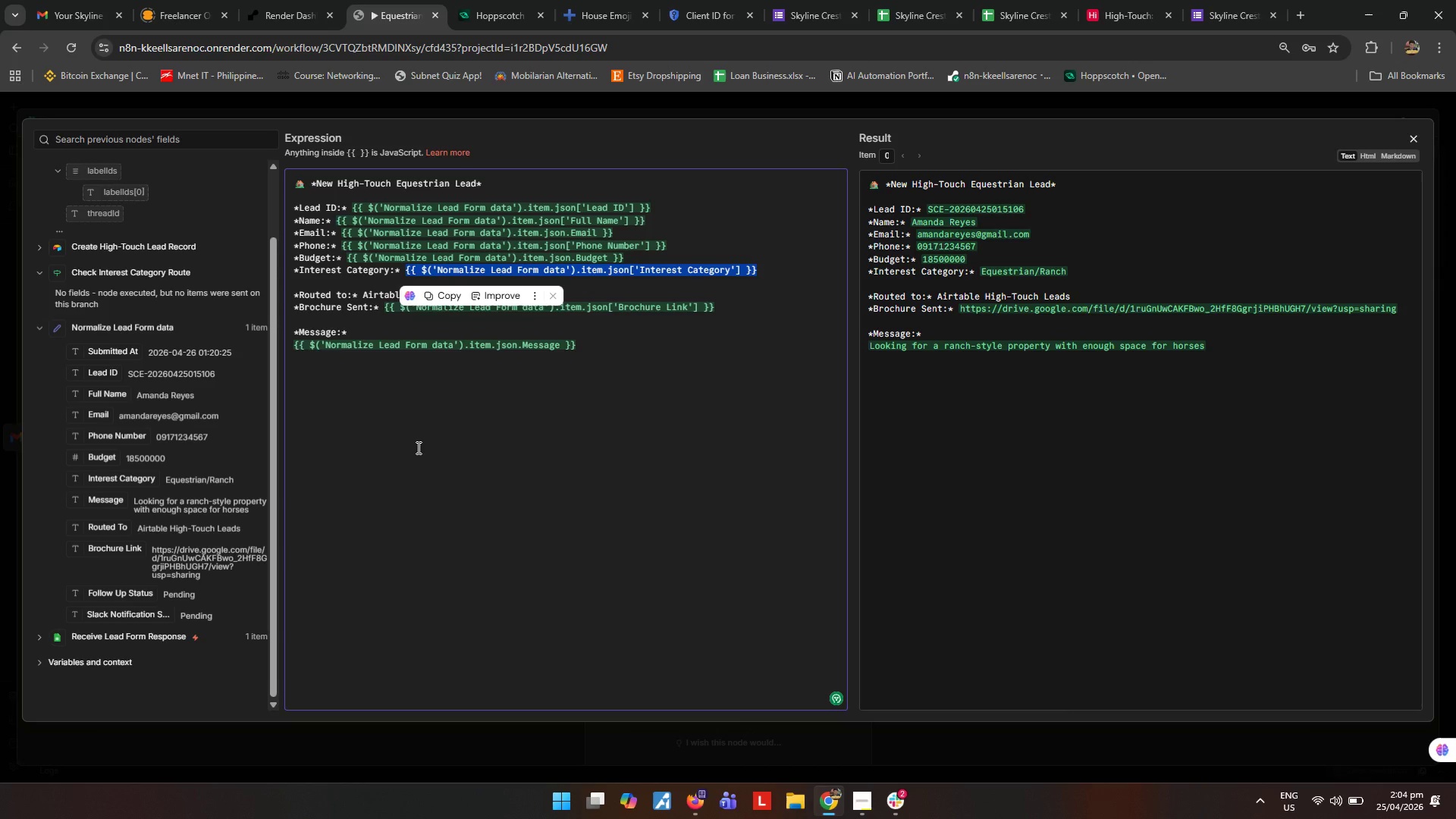 
wait(10.59)
 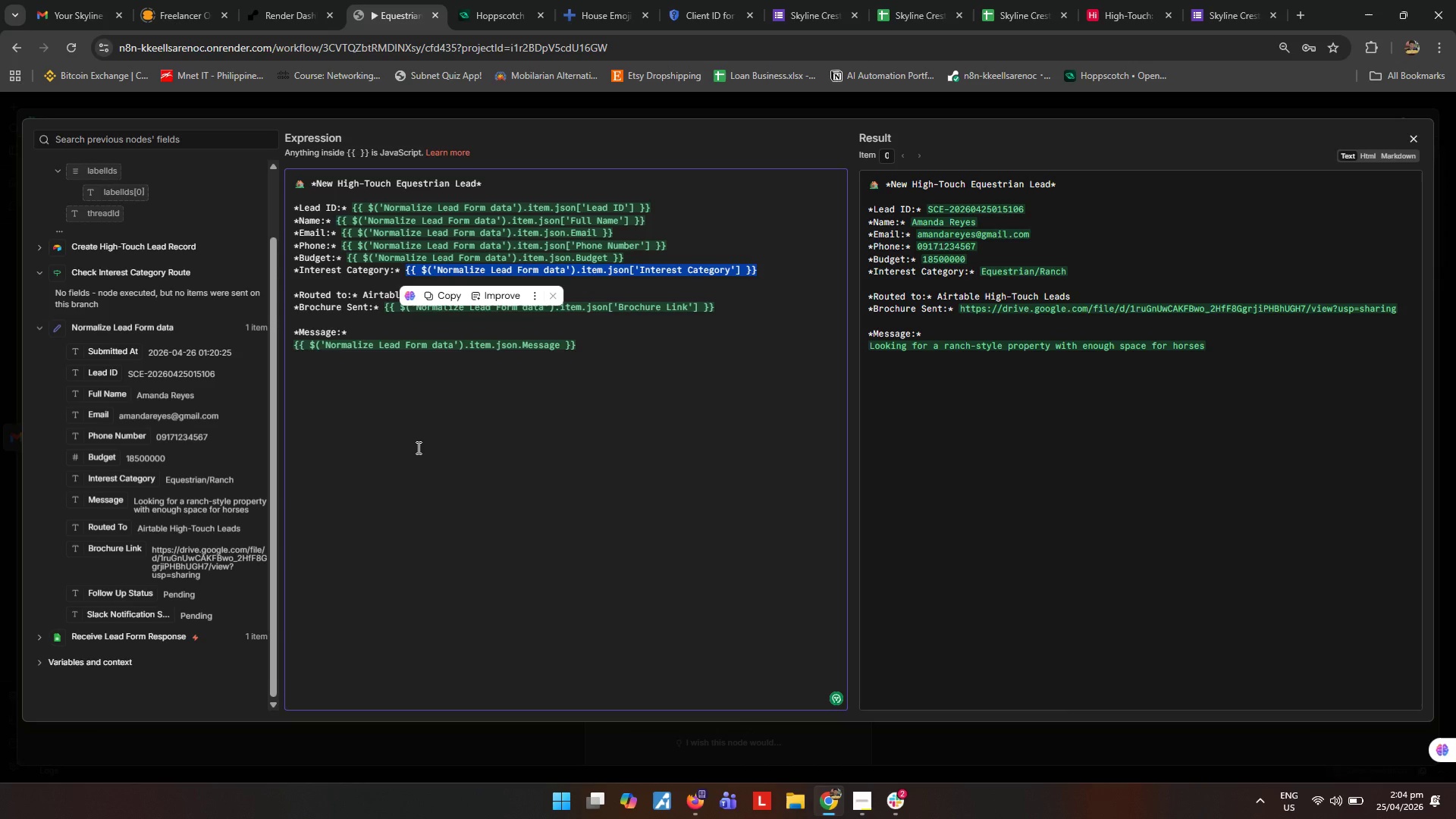 
left_click([417, 447])
 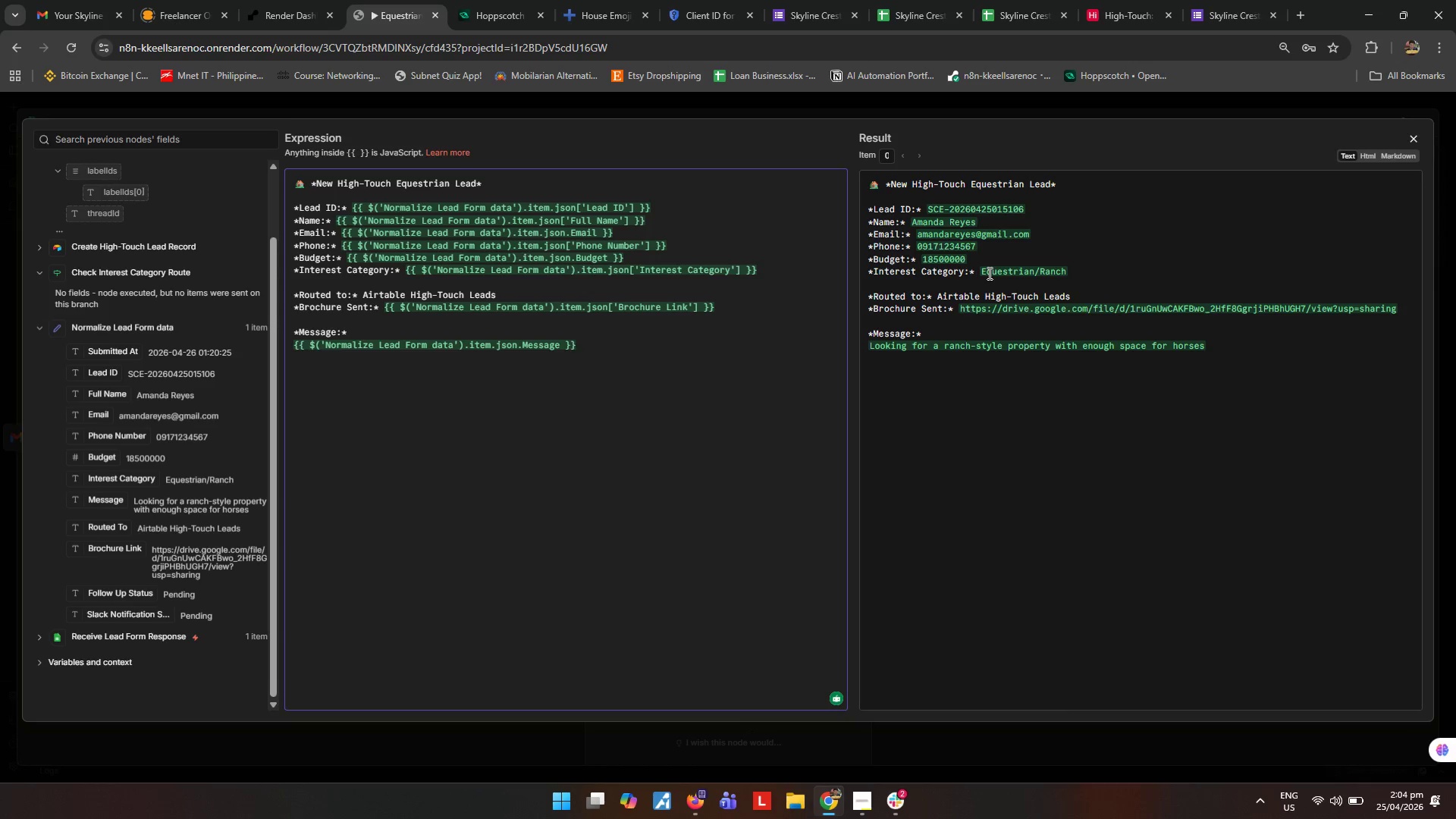 
wait(11.92)
 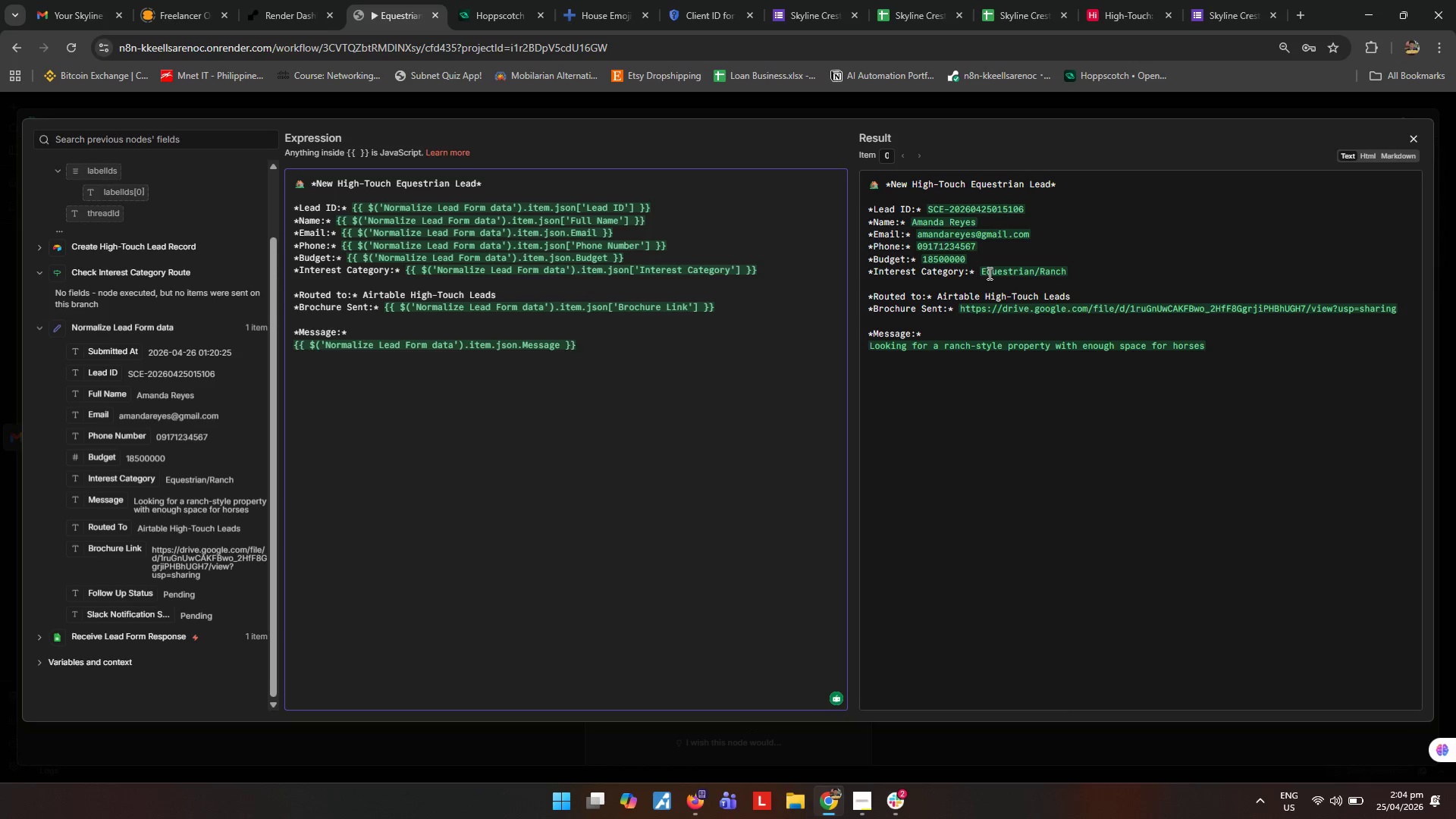 
left_click_drag(start_coordinate=[921, 256], to_coordinate=[1000, 261])
 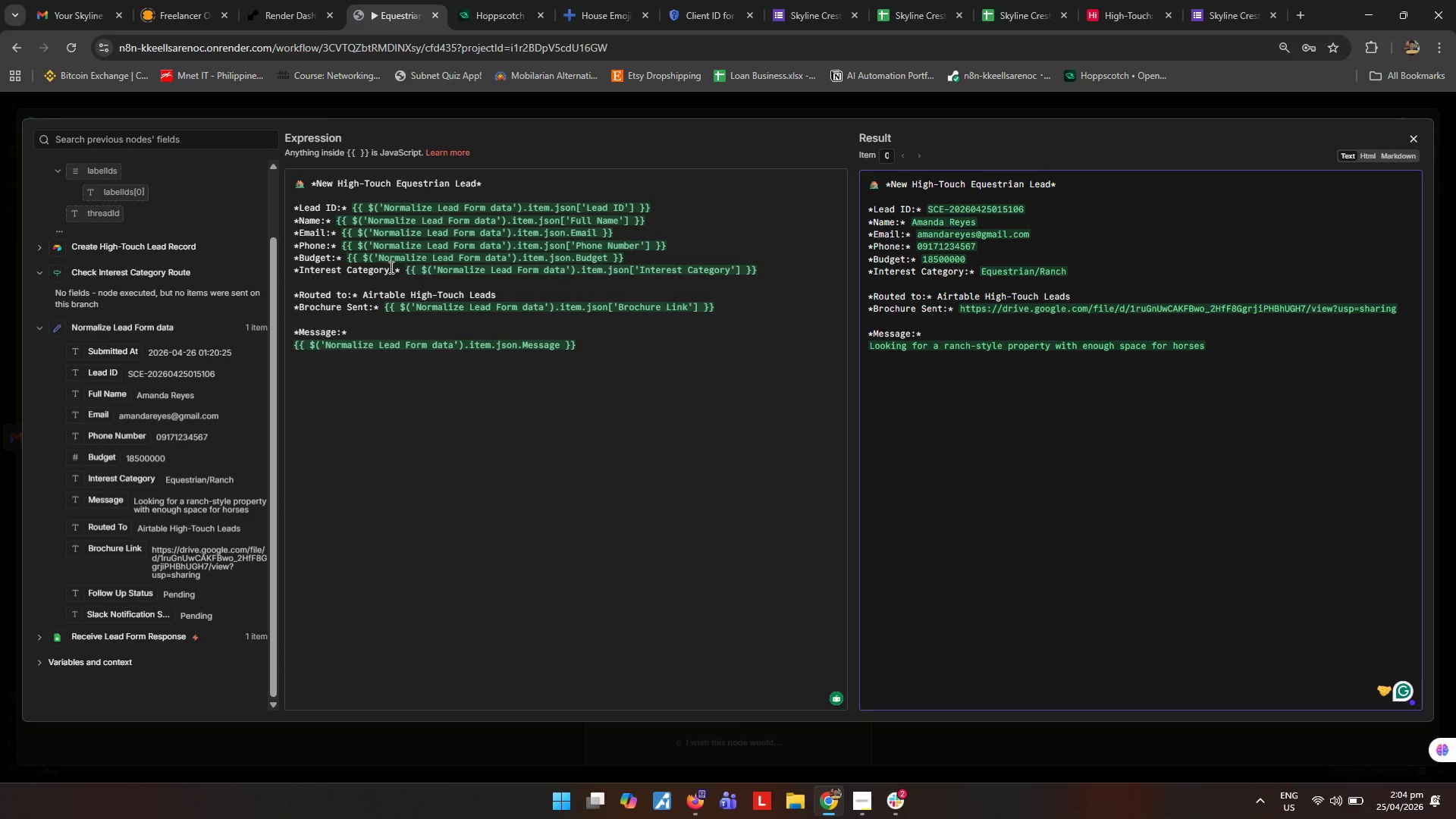 
wait(8.47)
 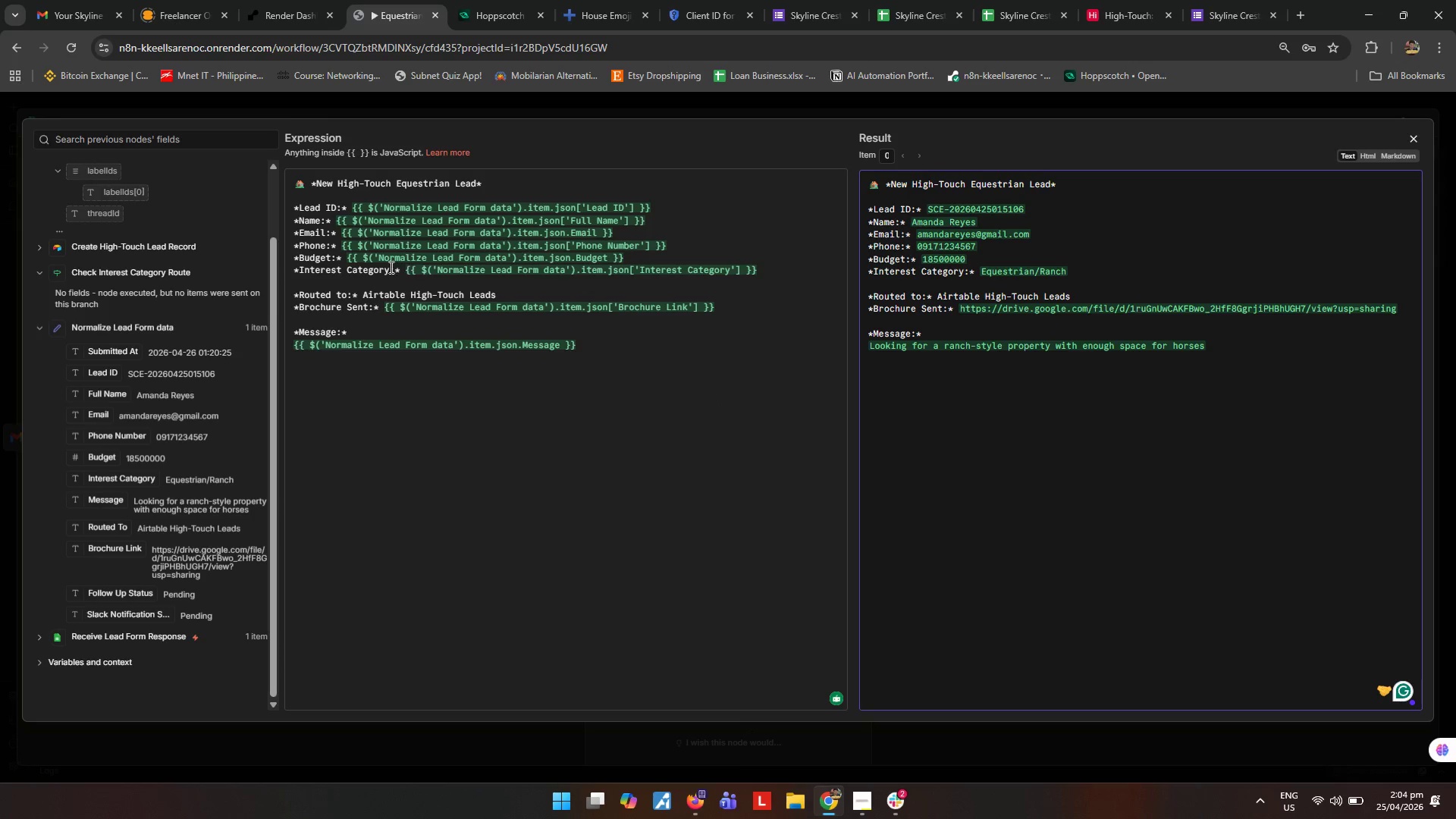 
left_click([365, 255])
 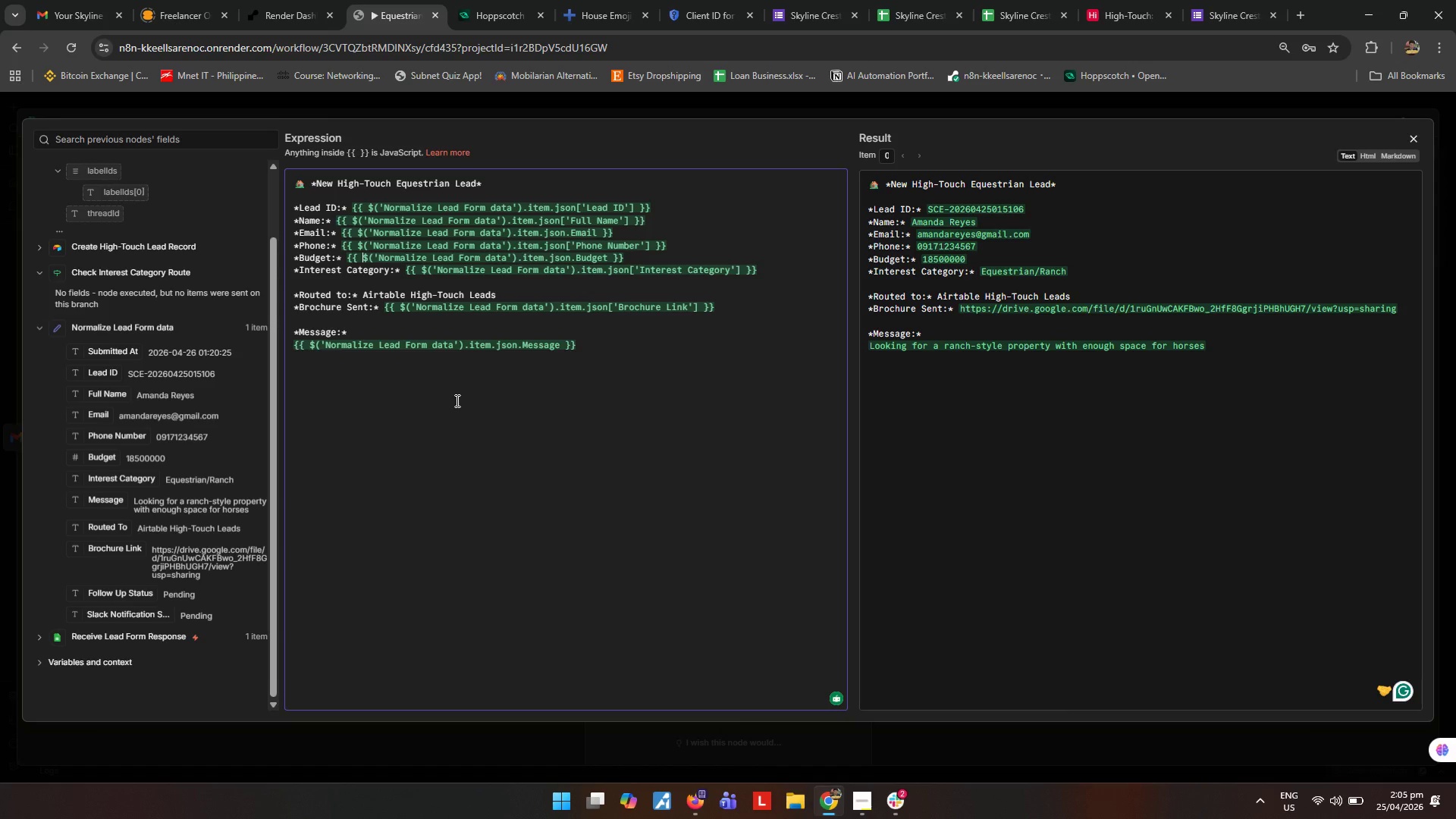 
wait(5.81)
 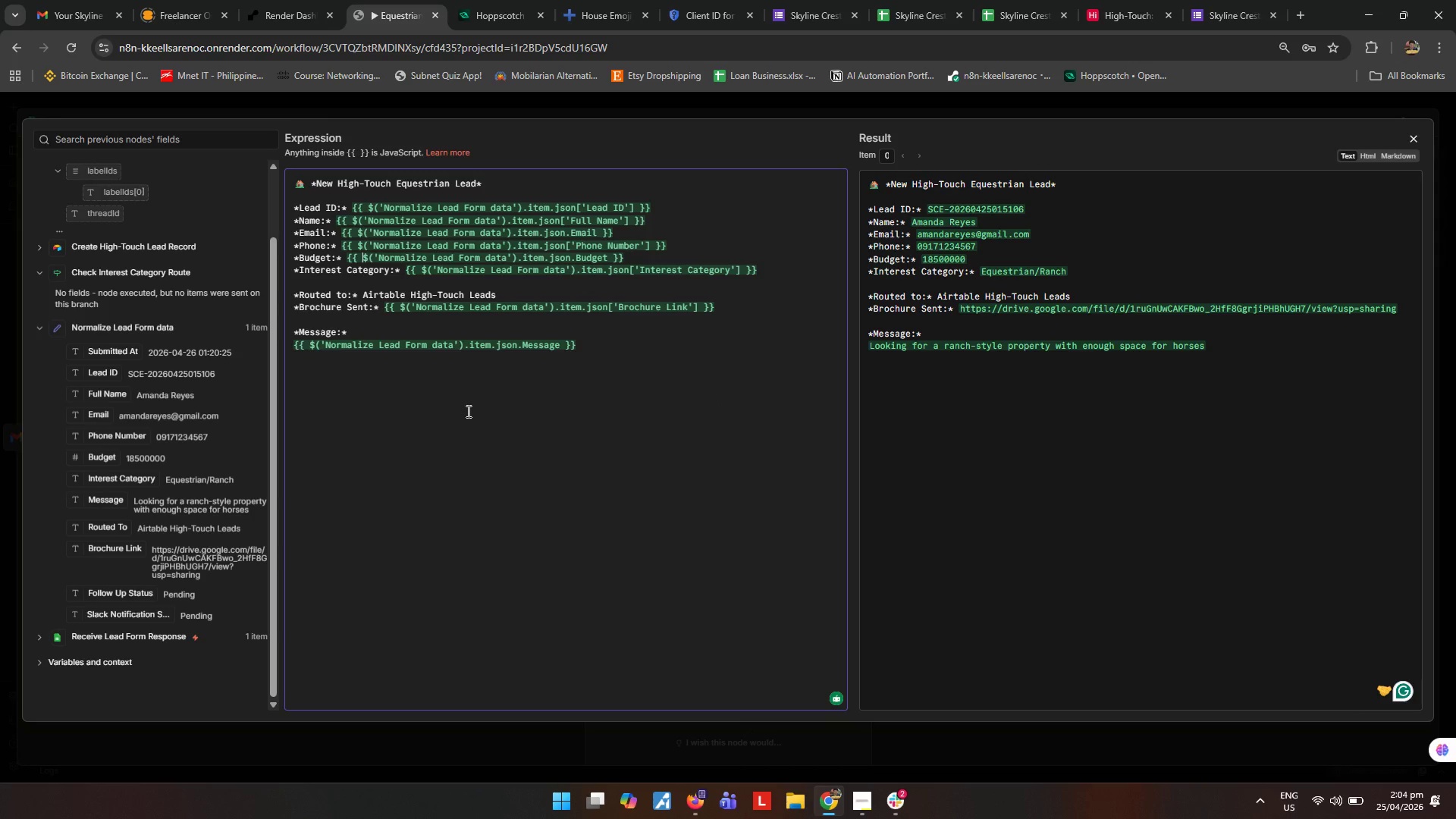 
key(Shift+Quote)
 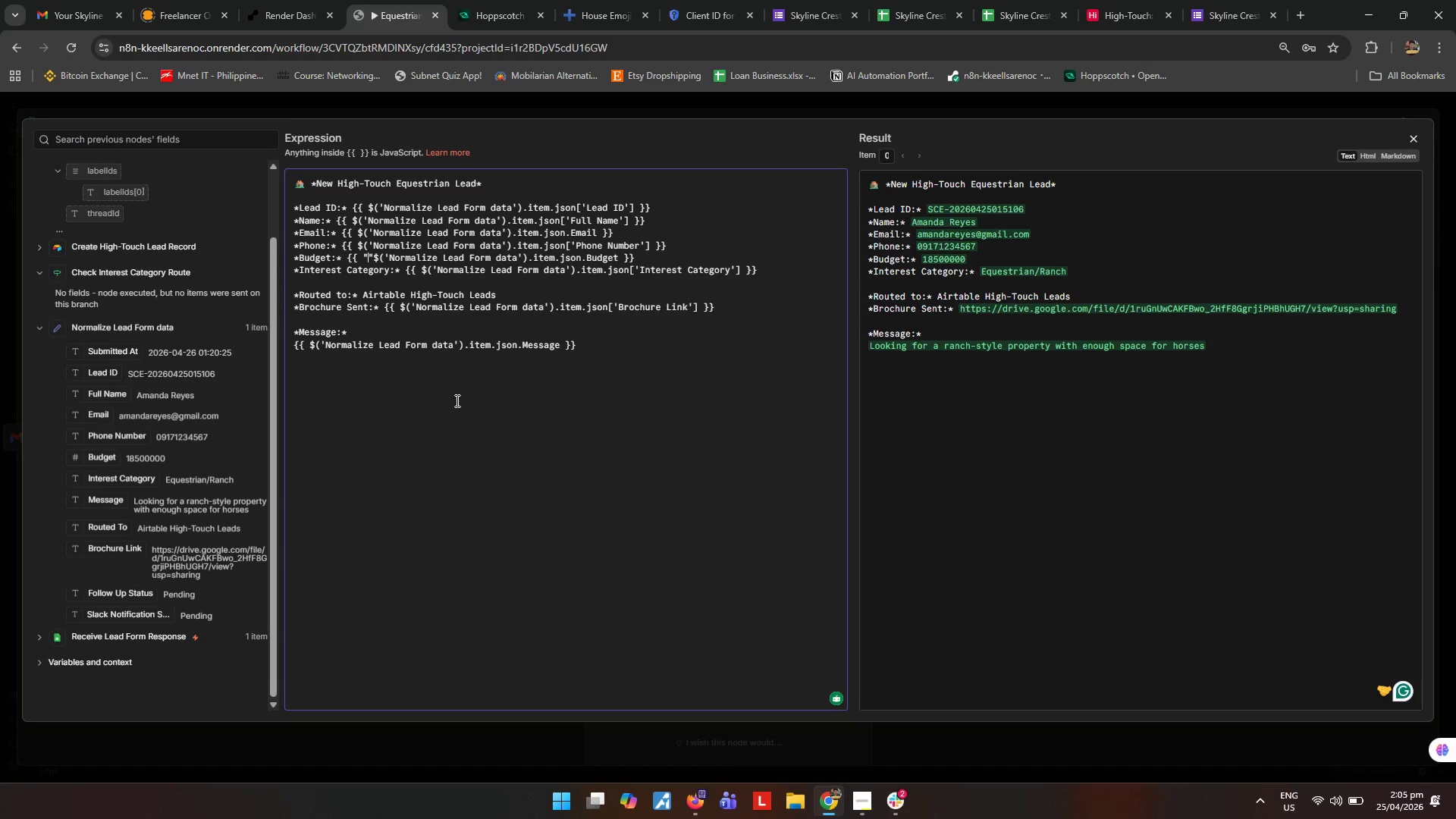 
key(Shift+ShiftRight)
 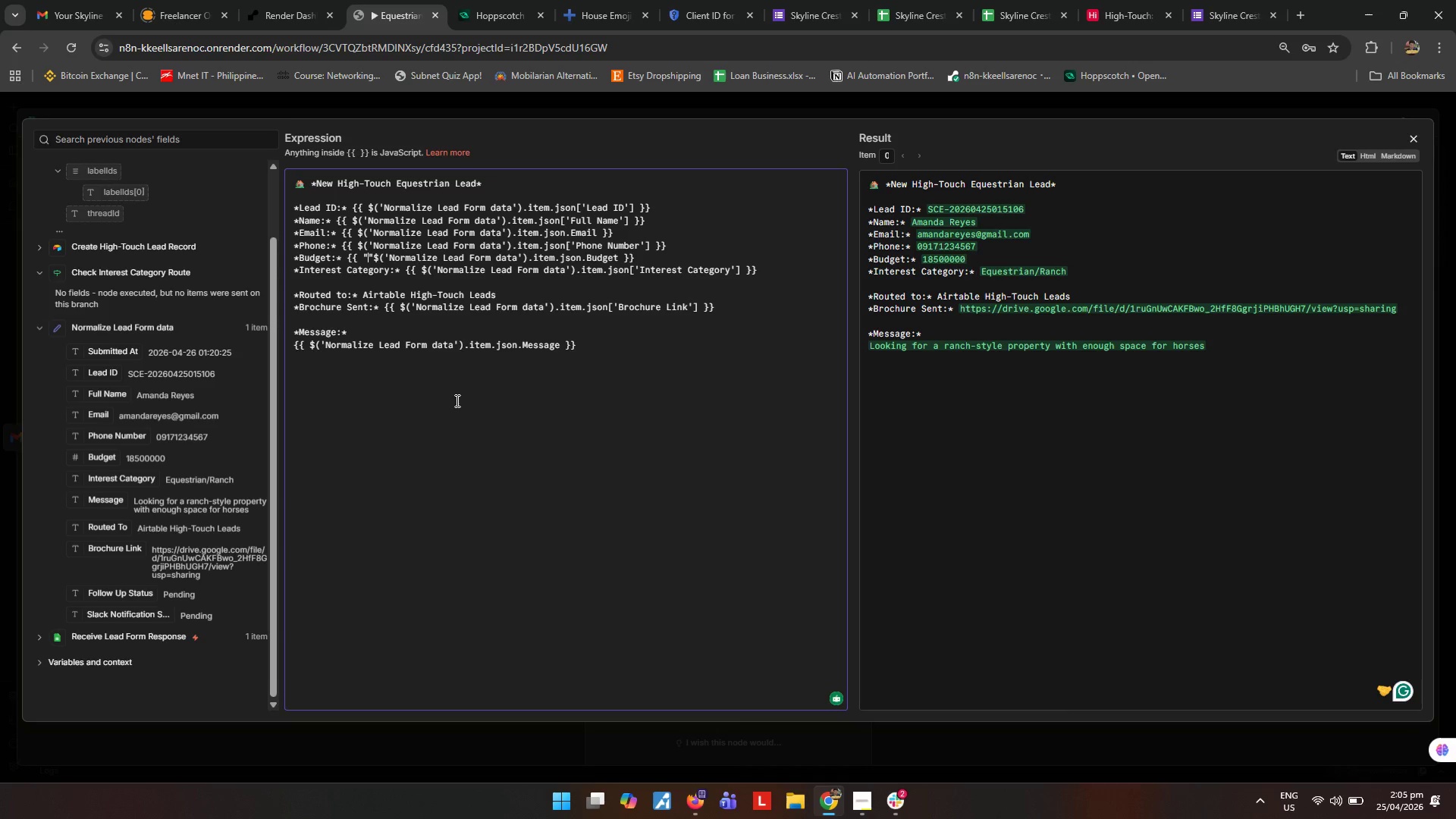 
key(Shift+4)
 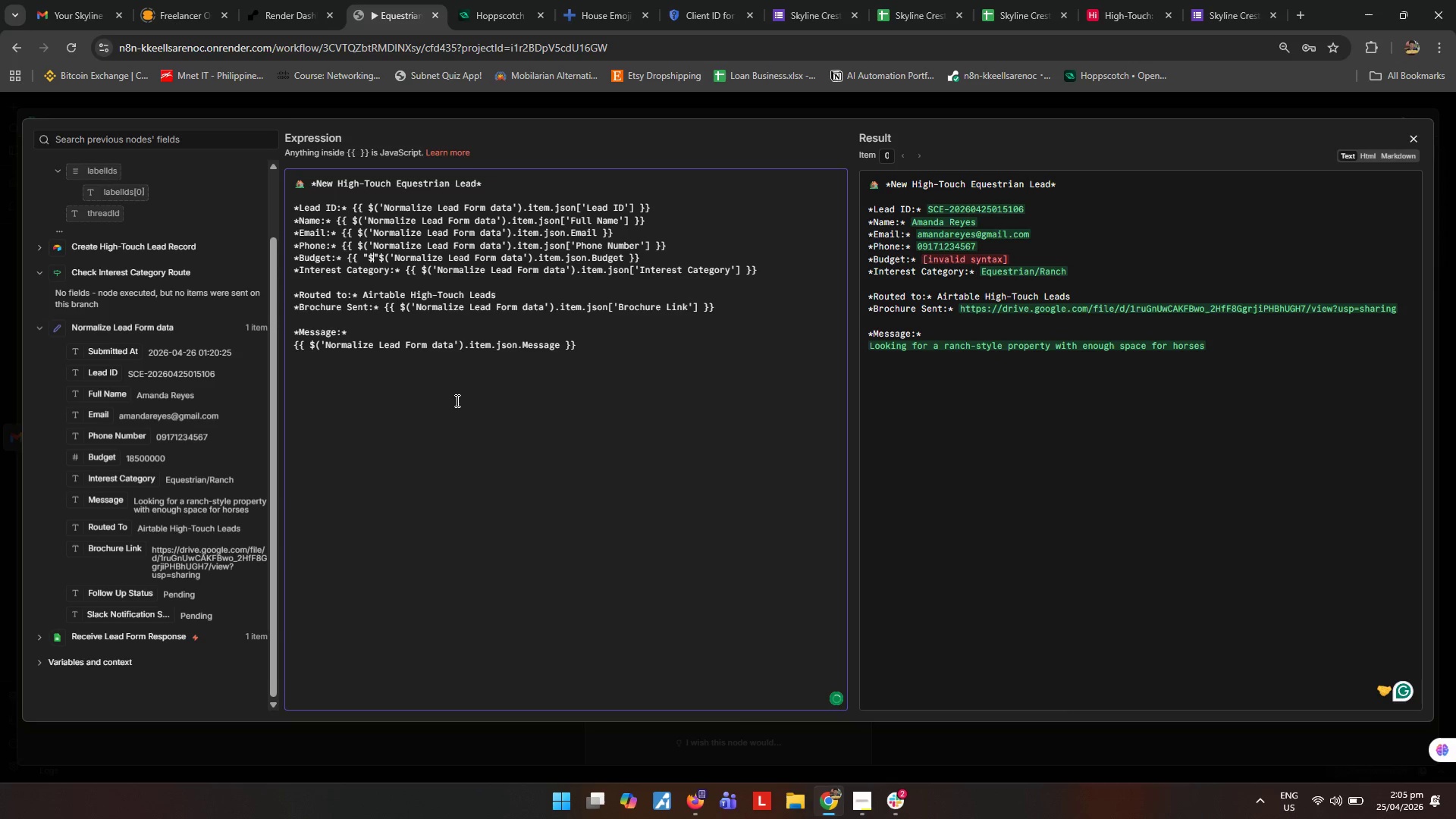 
key(Shift+ShiftRight)
 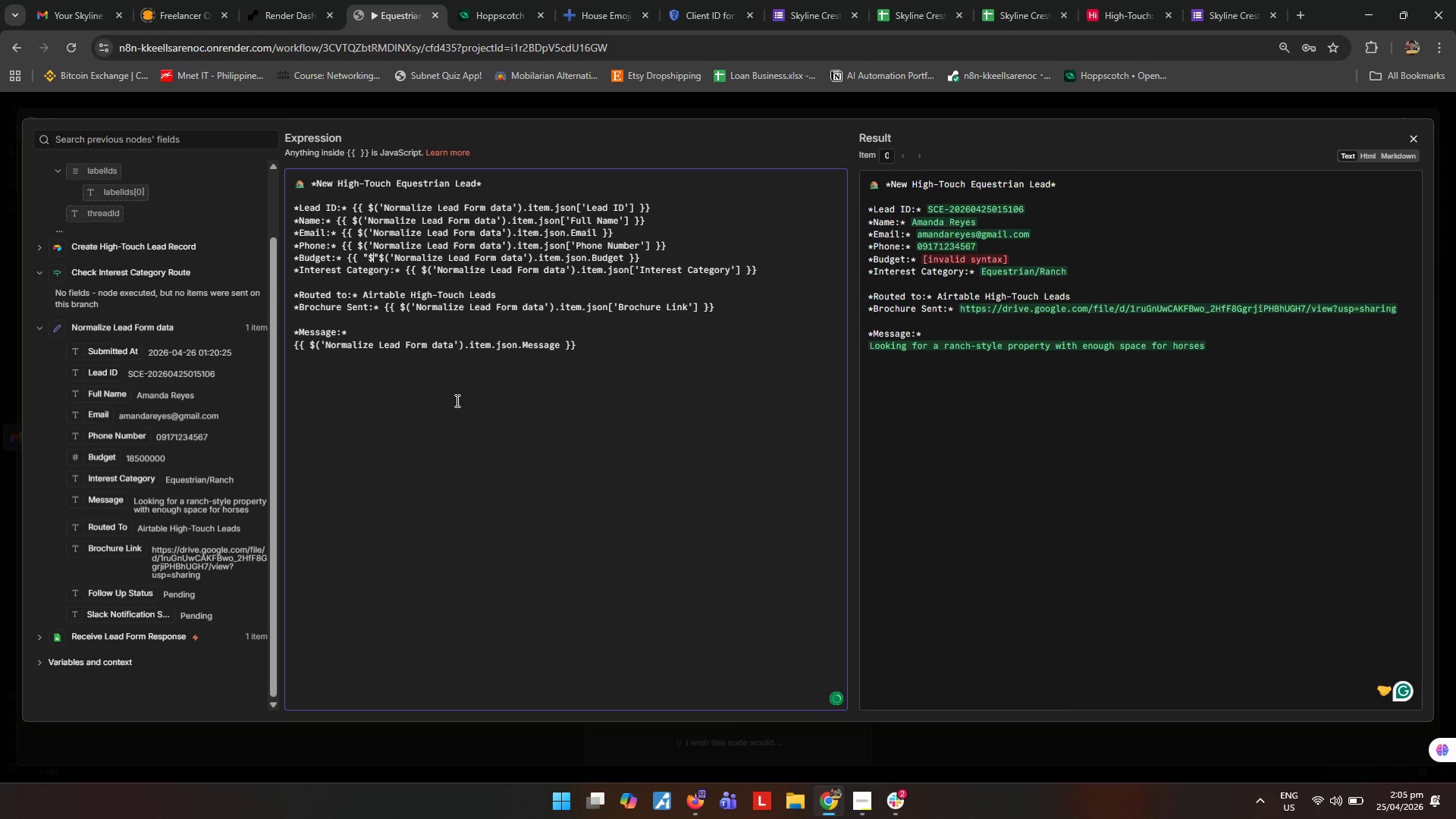 
key(Shift+Quote)
 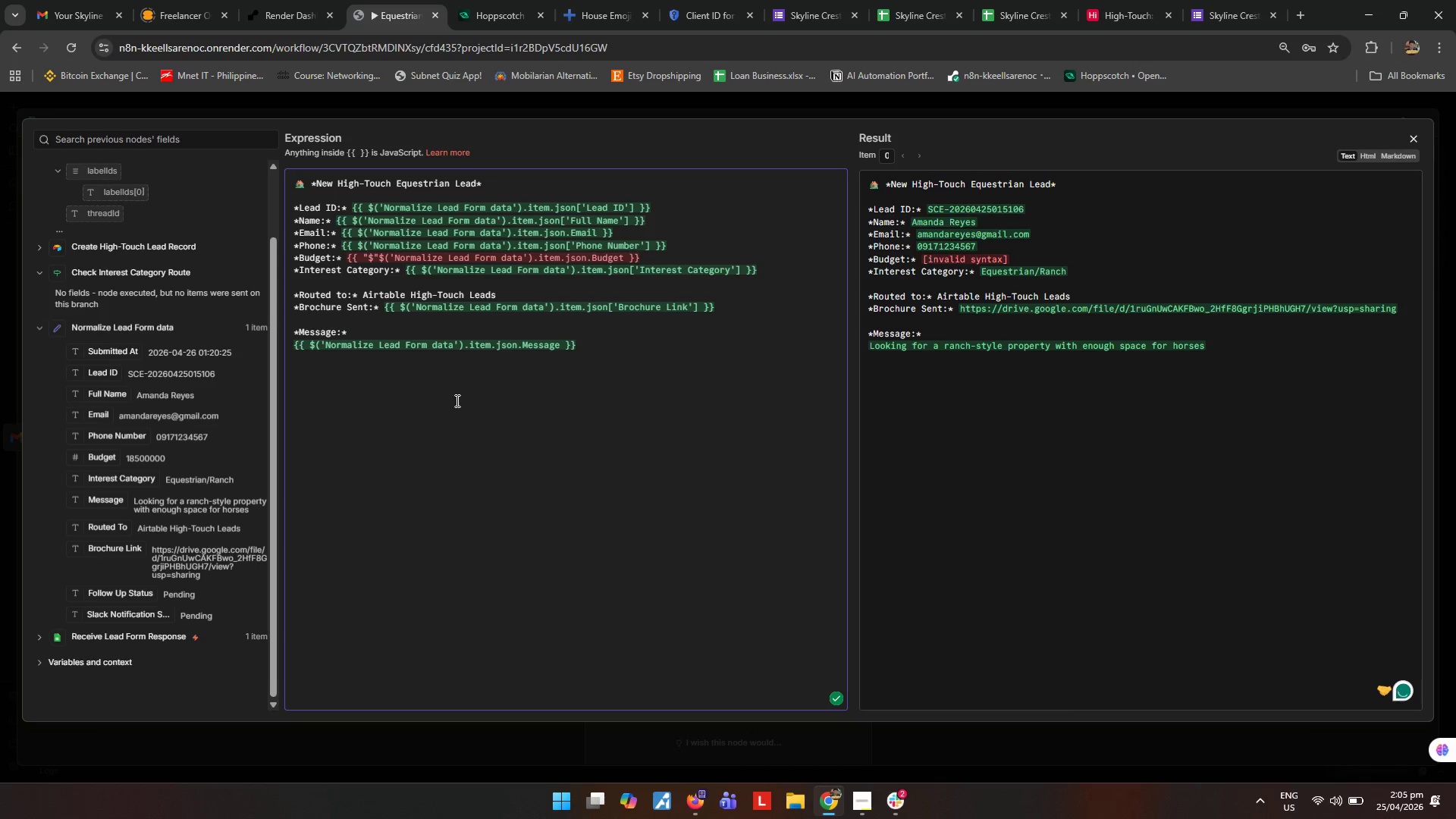 
type( + Number(Sti)
key(Backspace)
type(rr)
key(Backspace)
type(ing()
 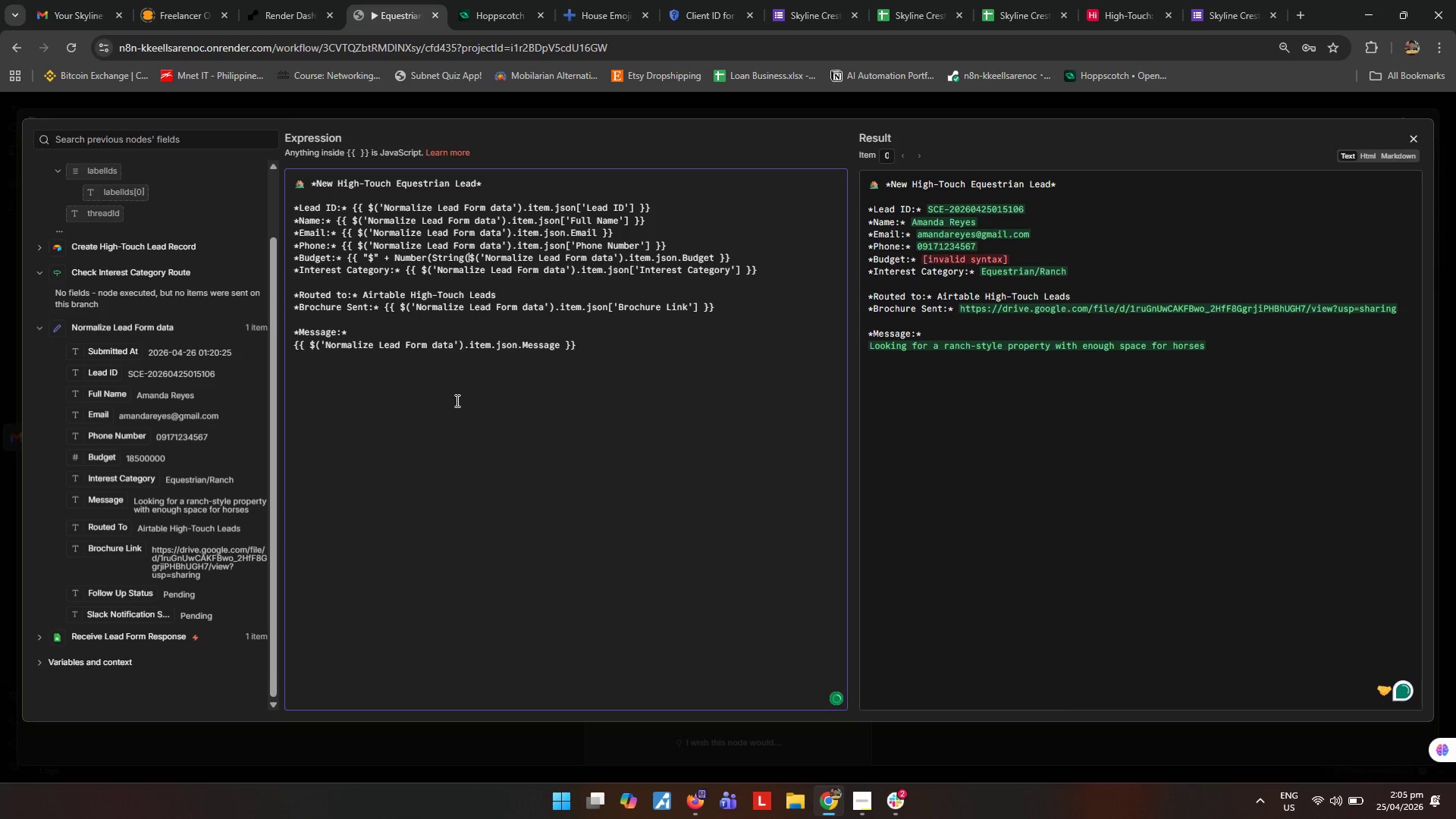 
hold_key(key=ArrowRight, duration=1.22)
 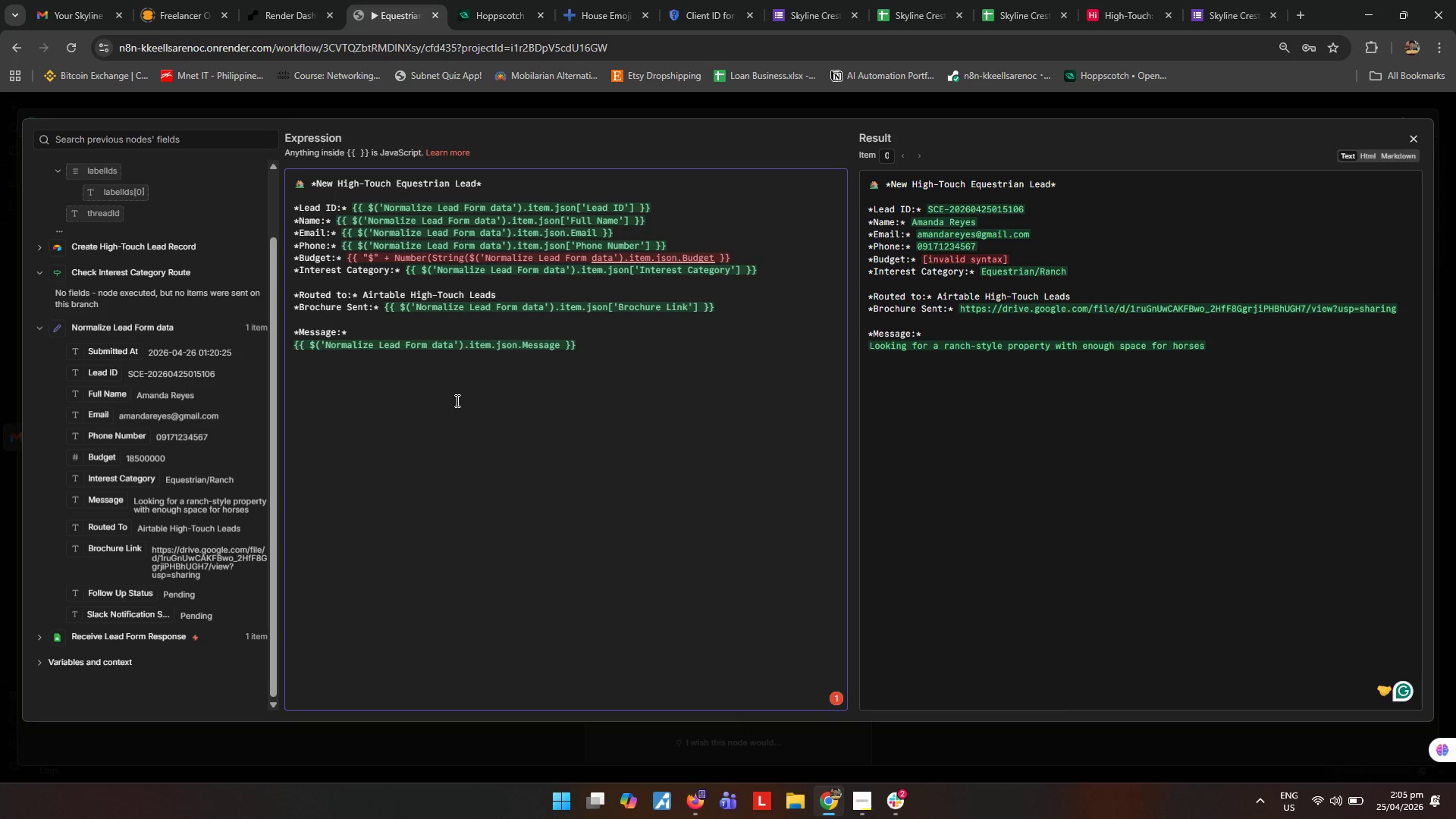 
hold_key(key=ArrowRight, duration=1.19)
 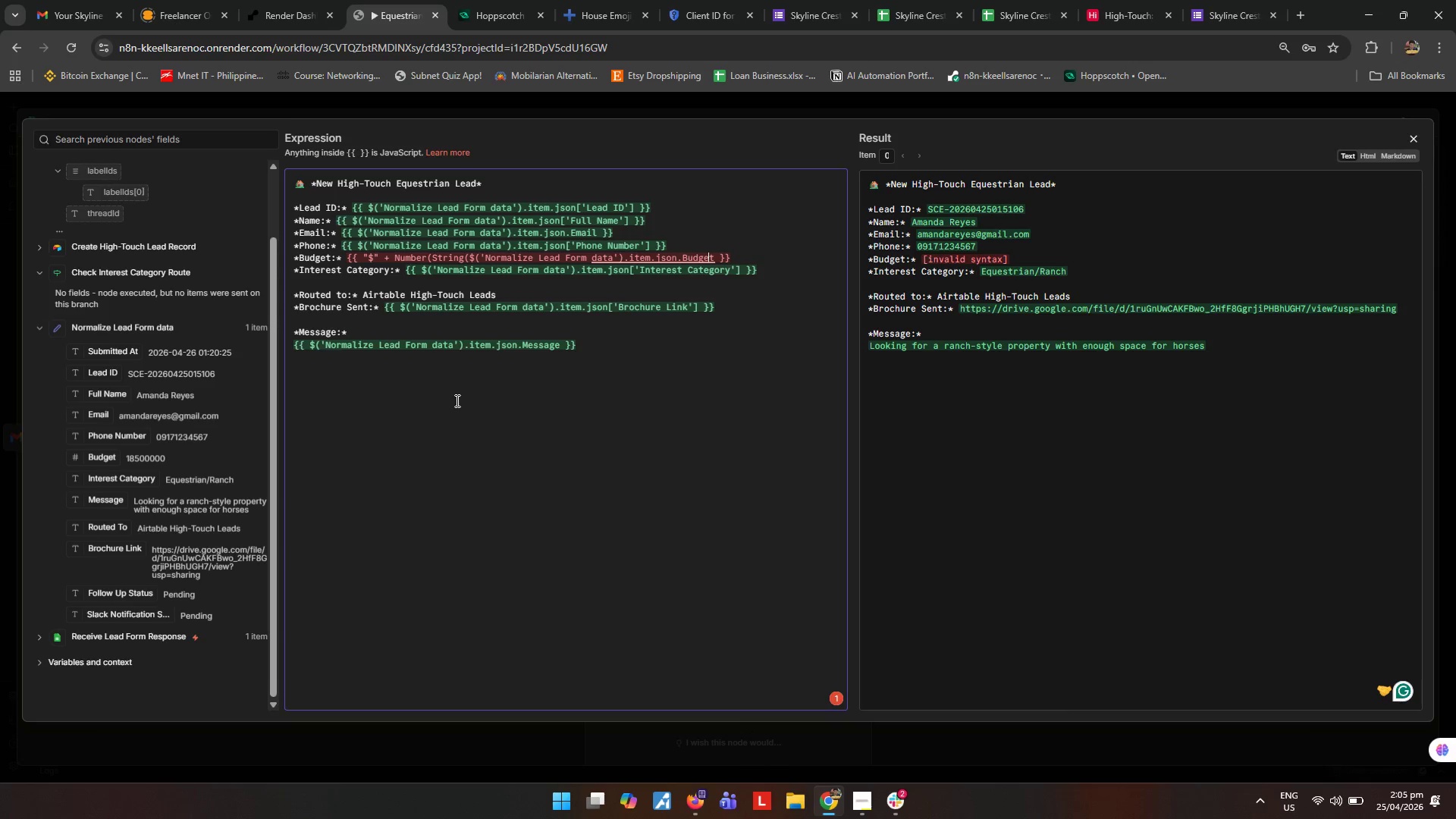 
key(ArrowRight)
 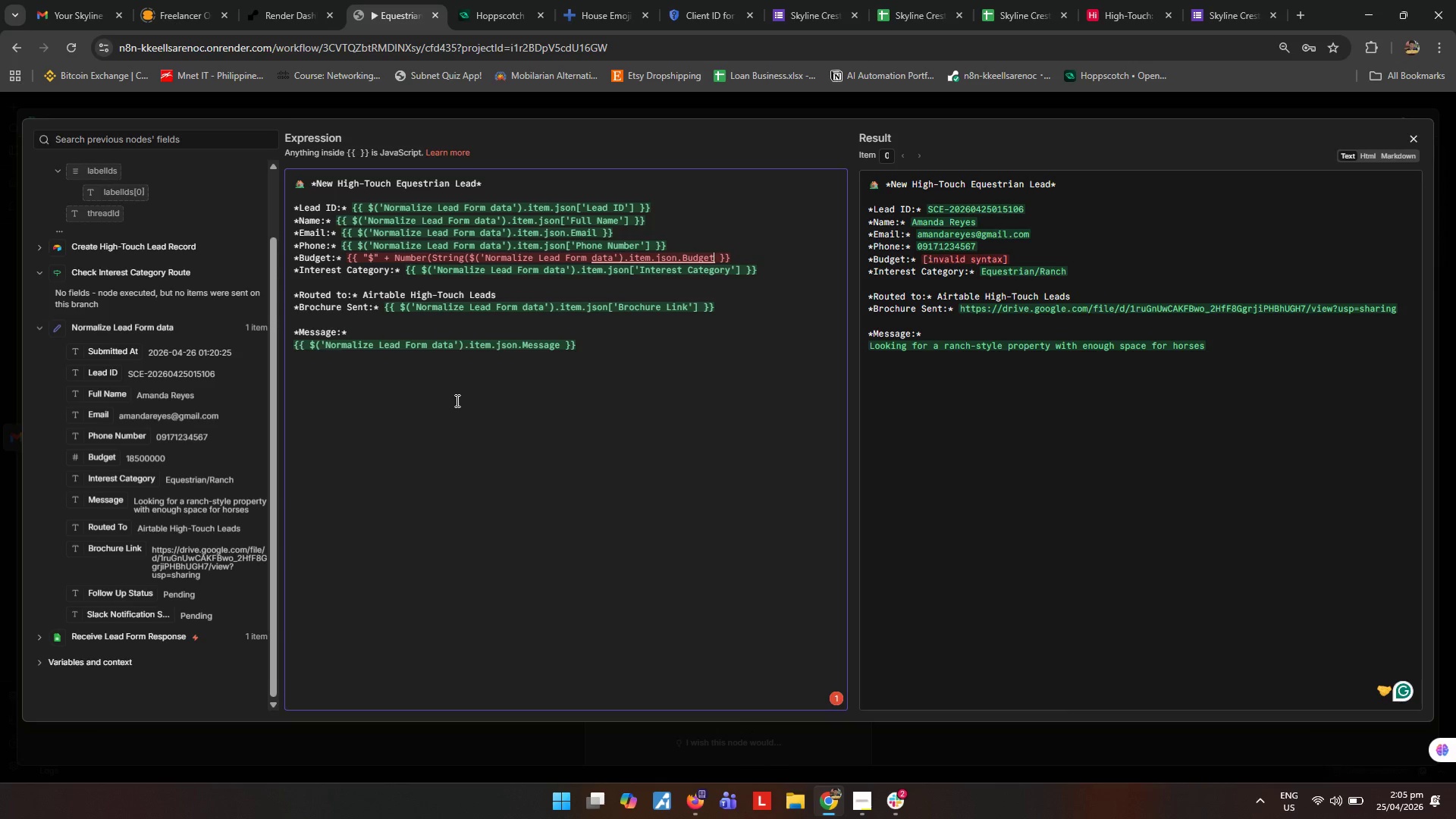 
key(Shift+ShiftRight)
 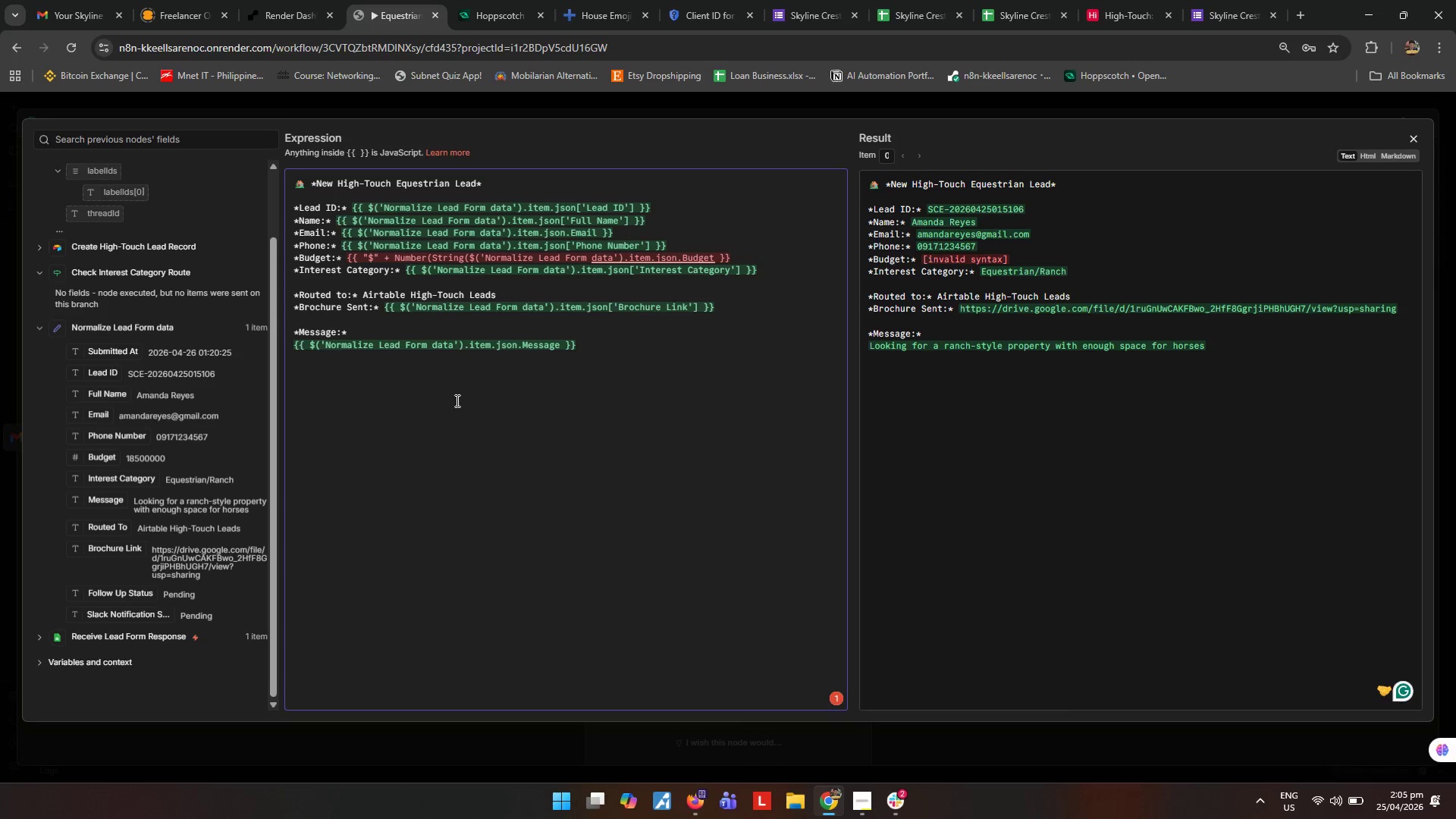 
key(Shift+0)
 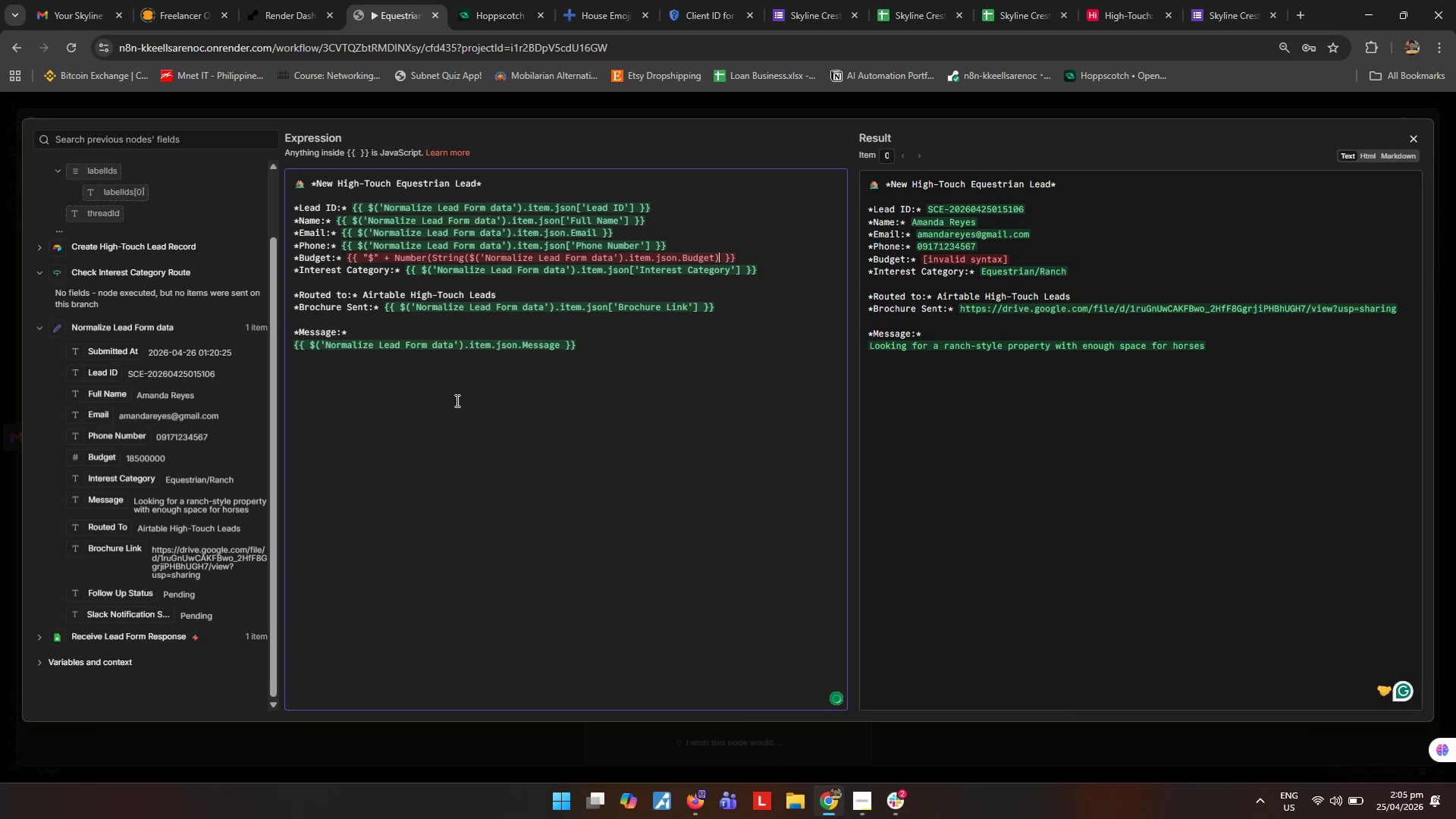 
key(Shift+ShiftRight)
 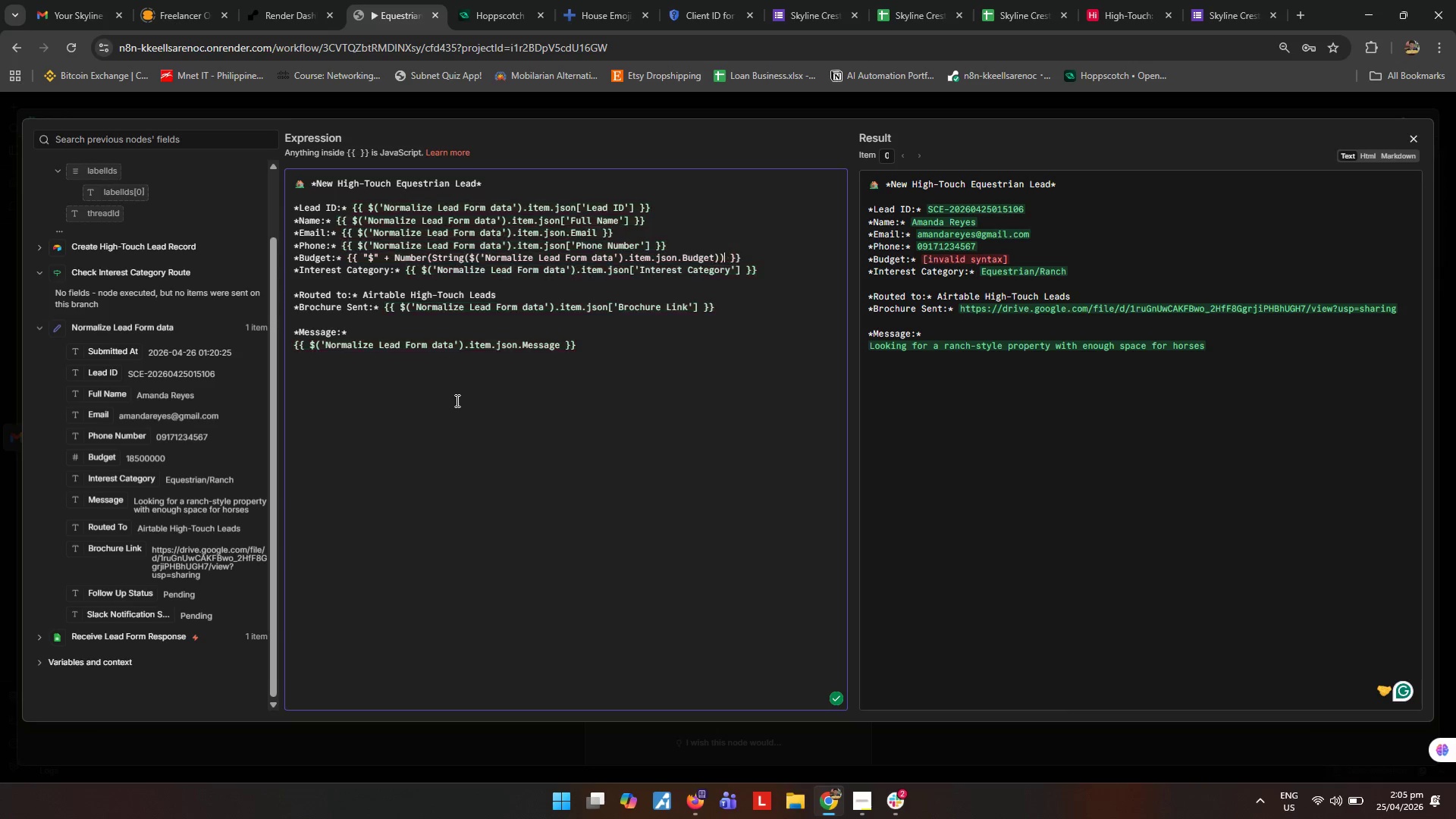 
key(Shift+0)
 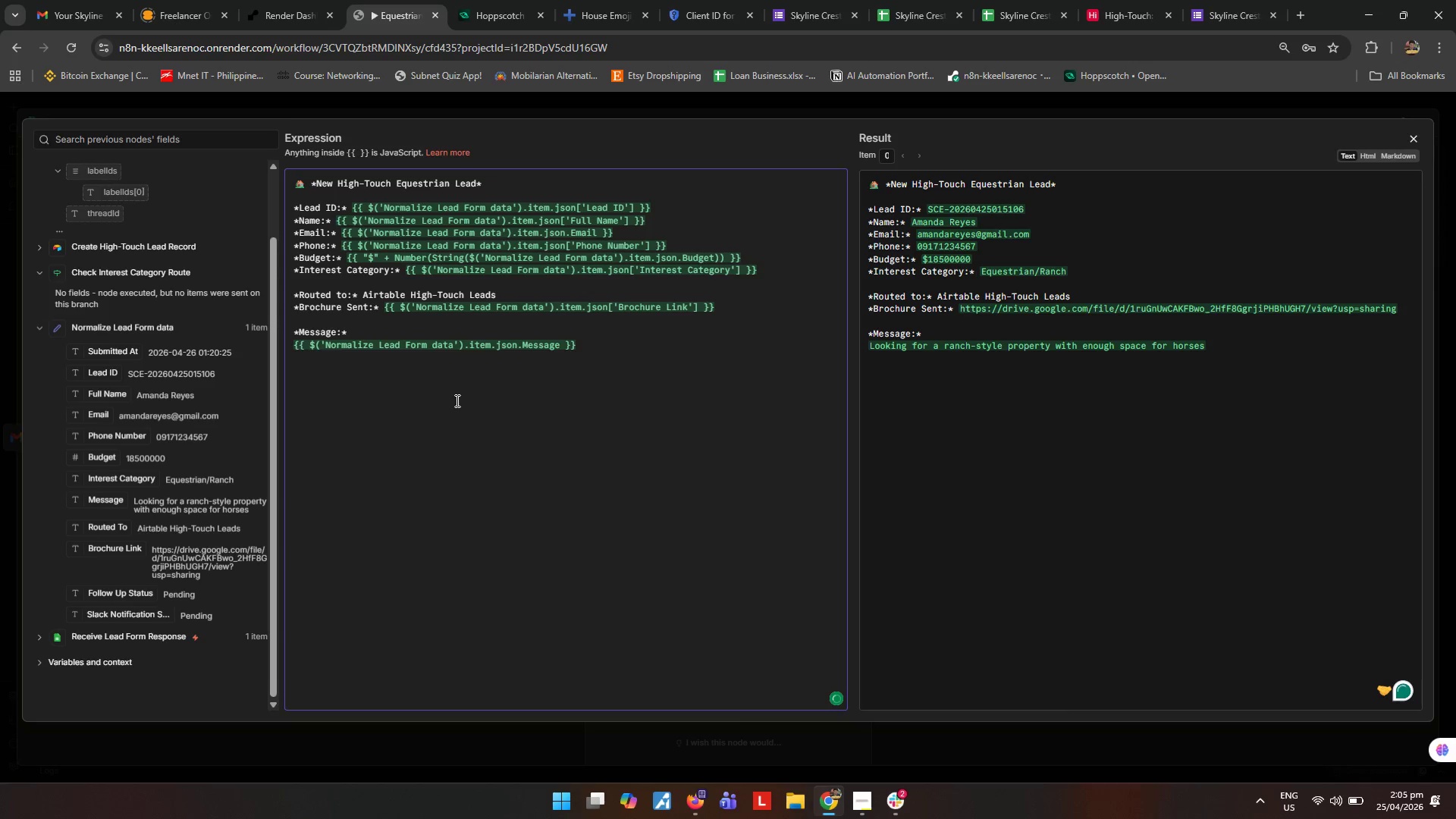 
key(ArrowLeft)
 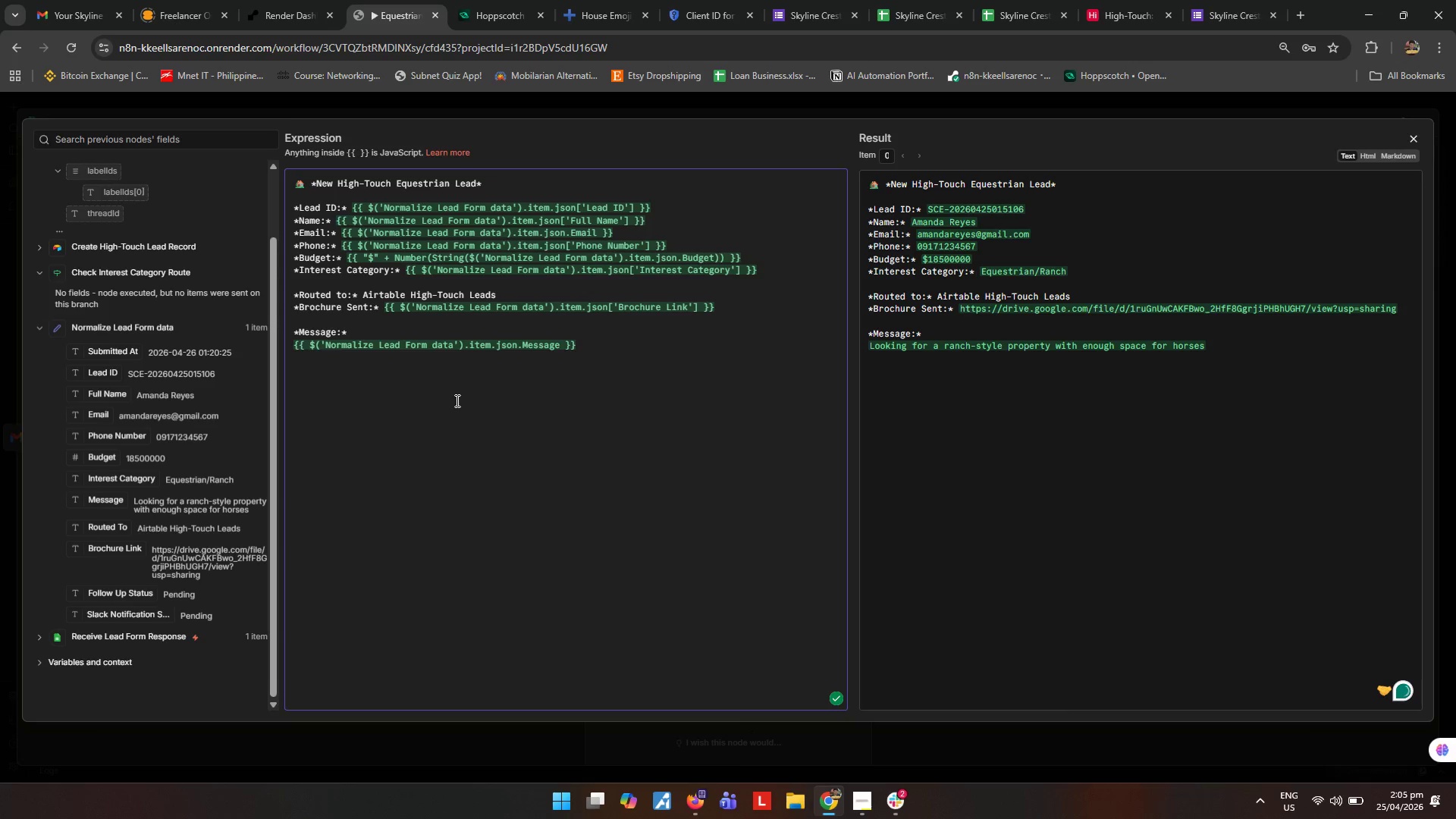 
type(.replace(/[)
 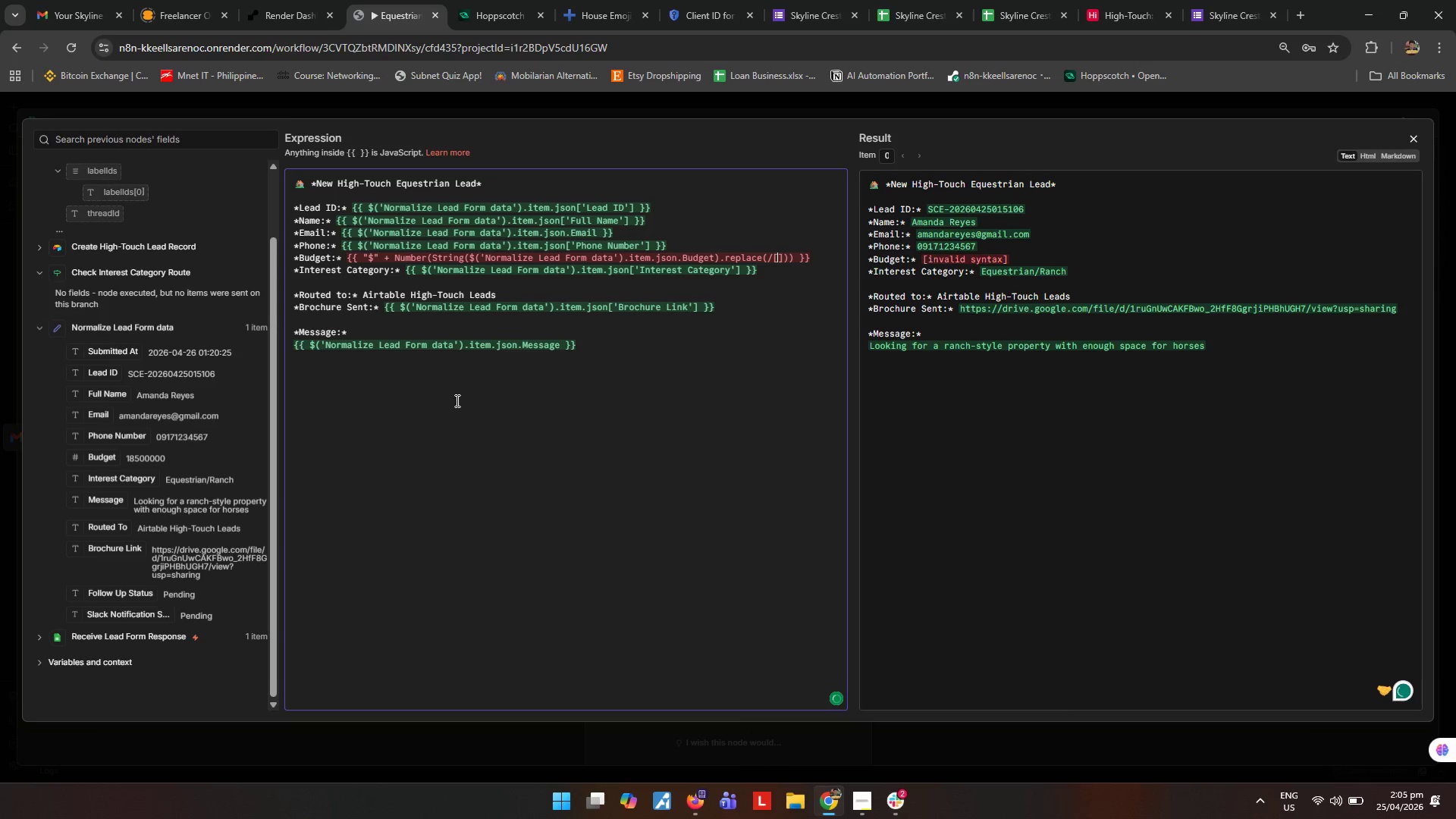 
key(ArrowRight)
 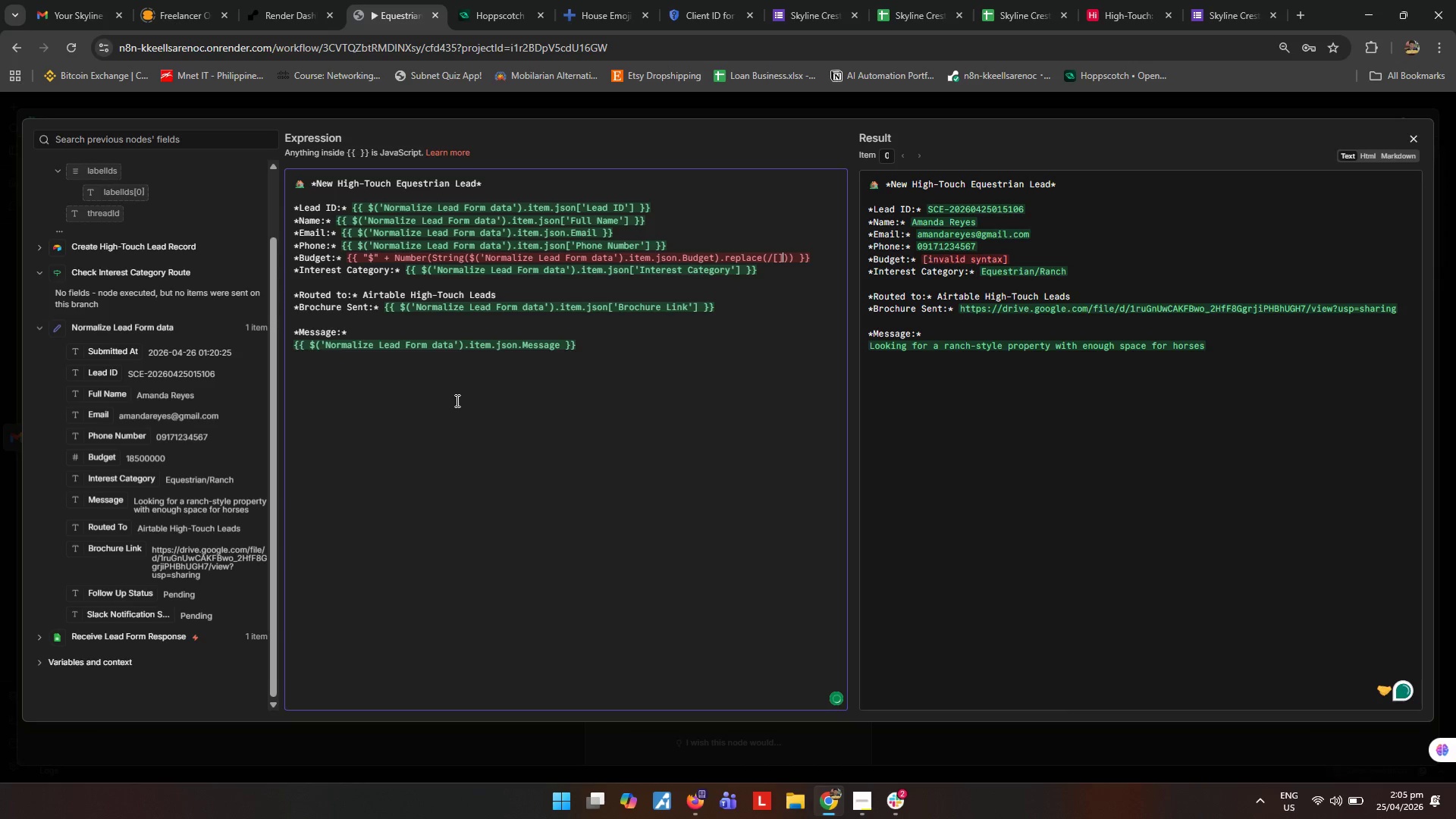 
key(Slash)
 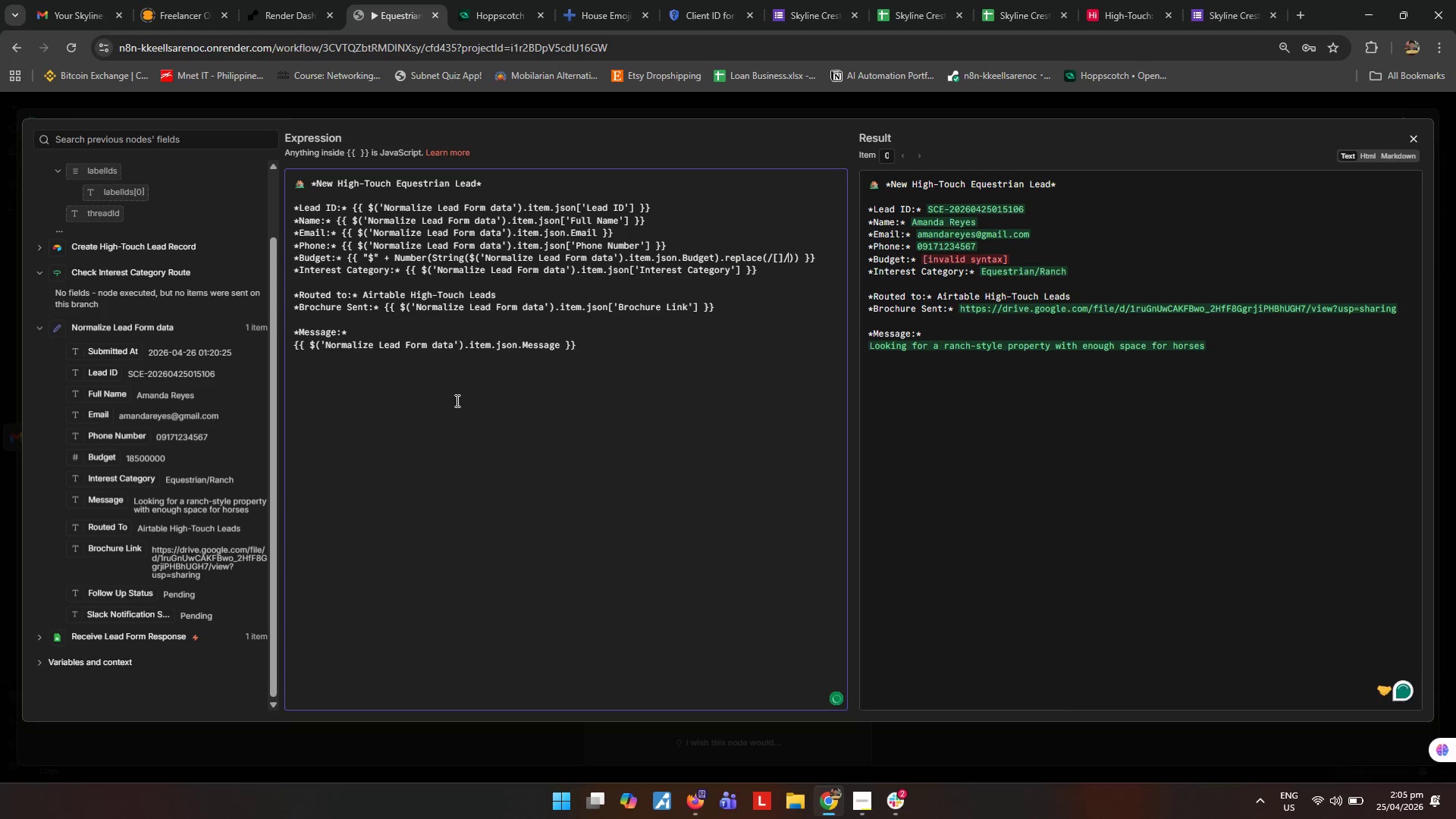 
key(G)
 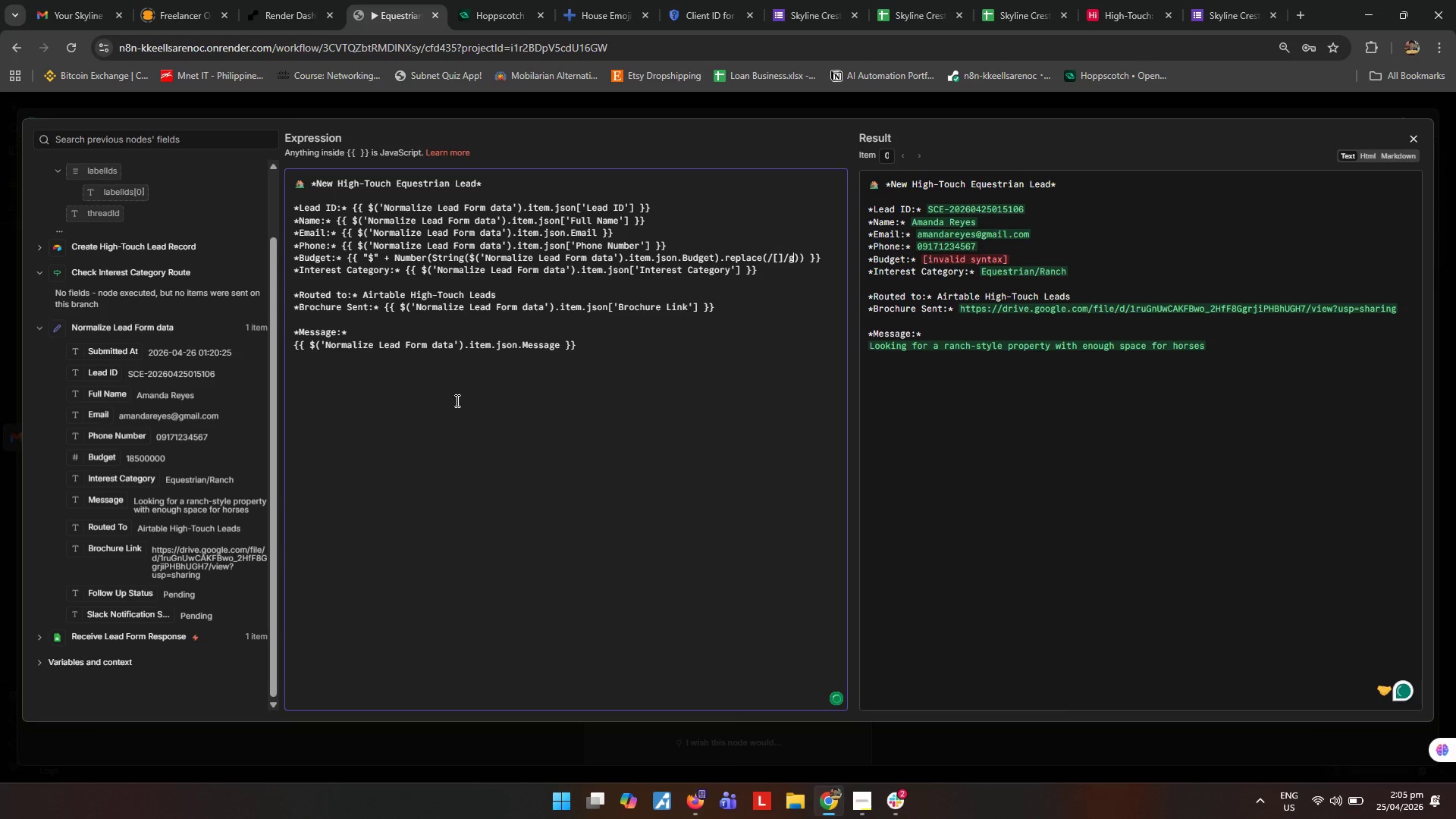 
key(Comma)
 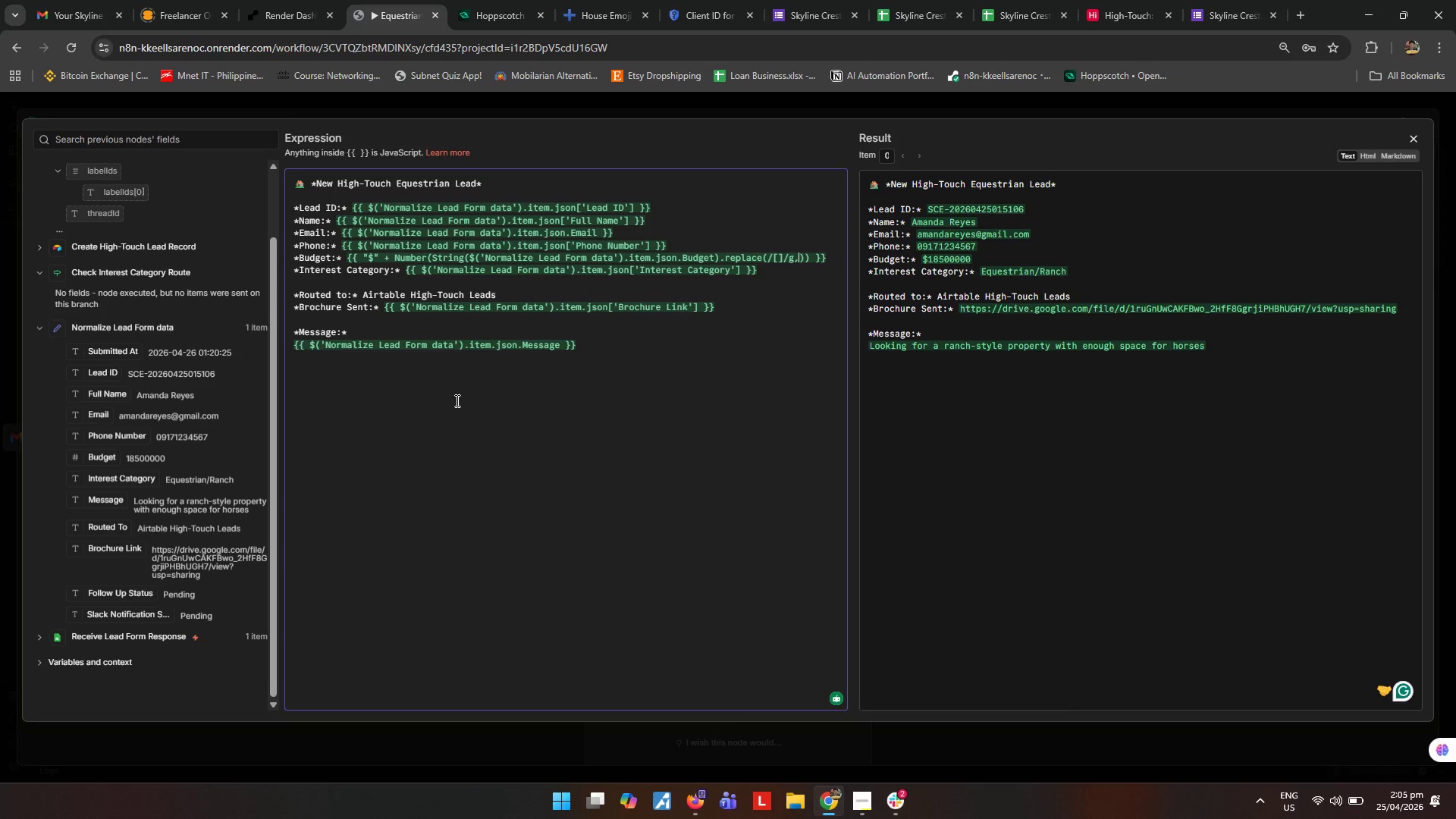 
wait(20.69)
 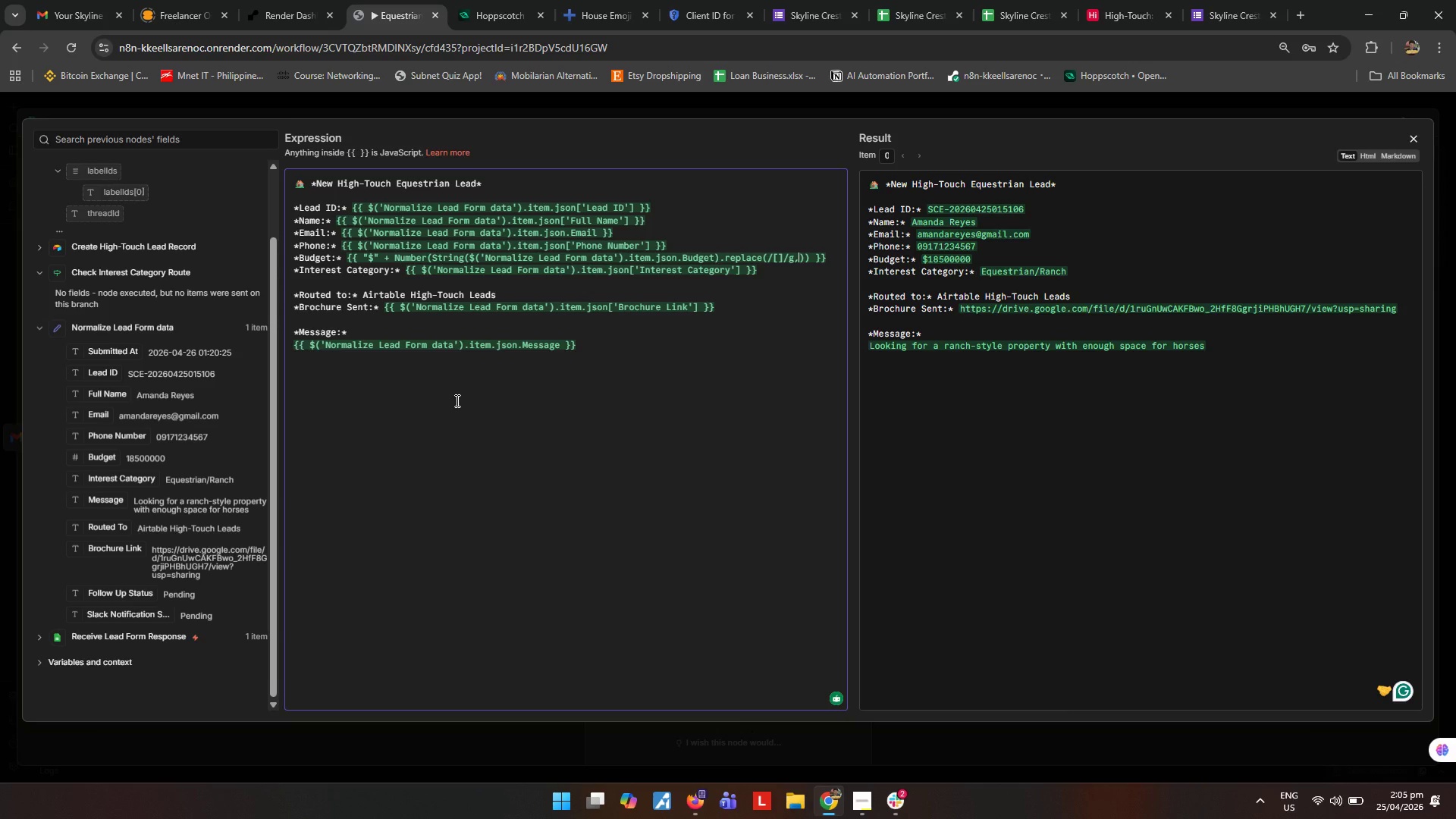 
key(Shift+ShiftRight)
 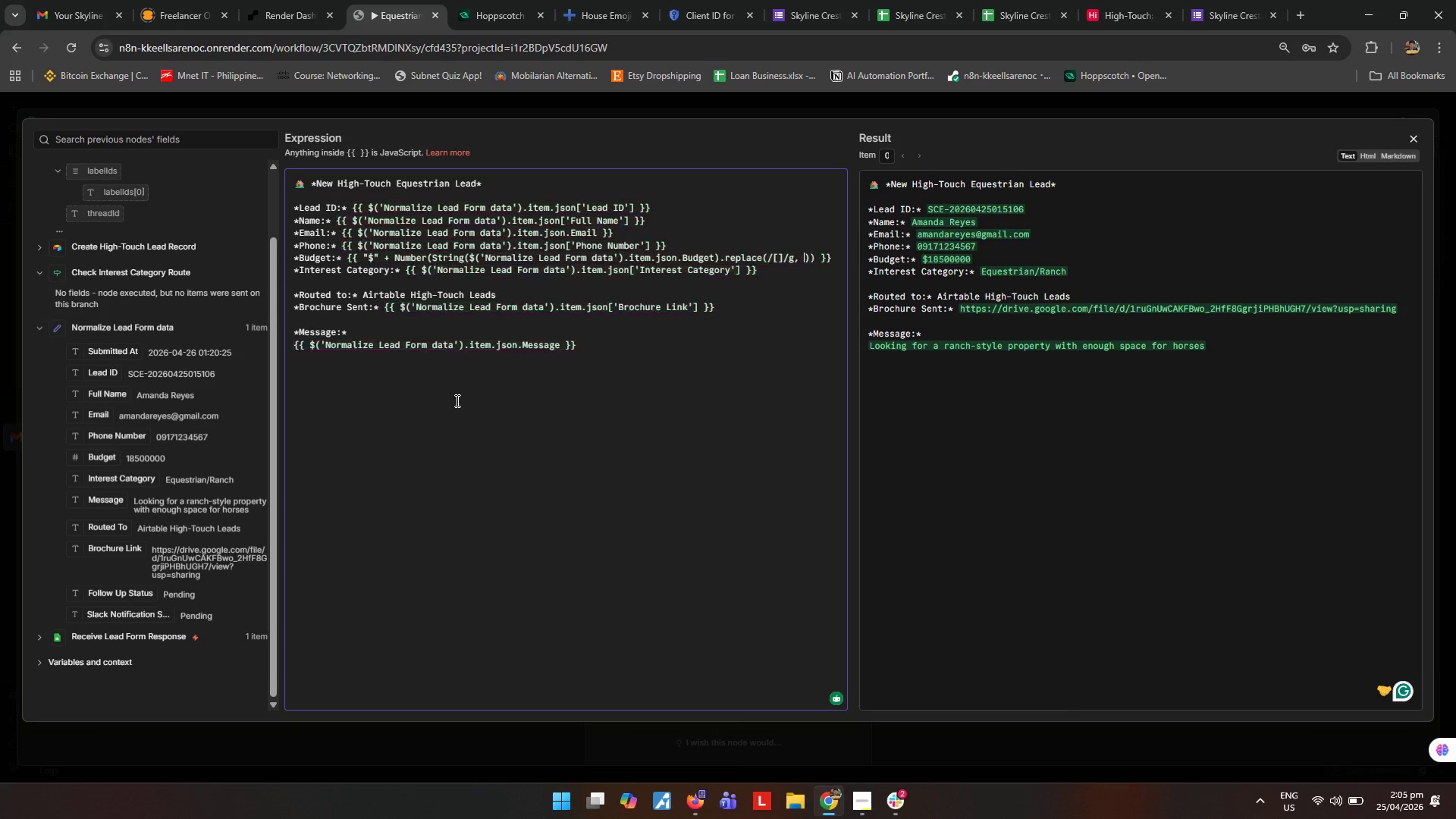 
key(Shift+Quote)
 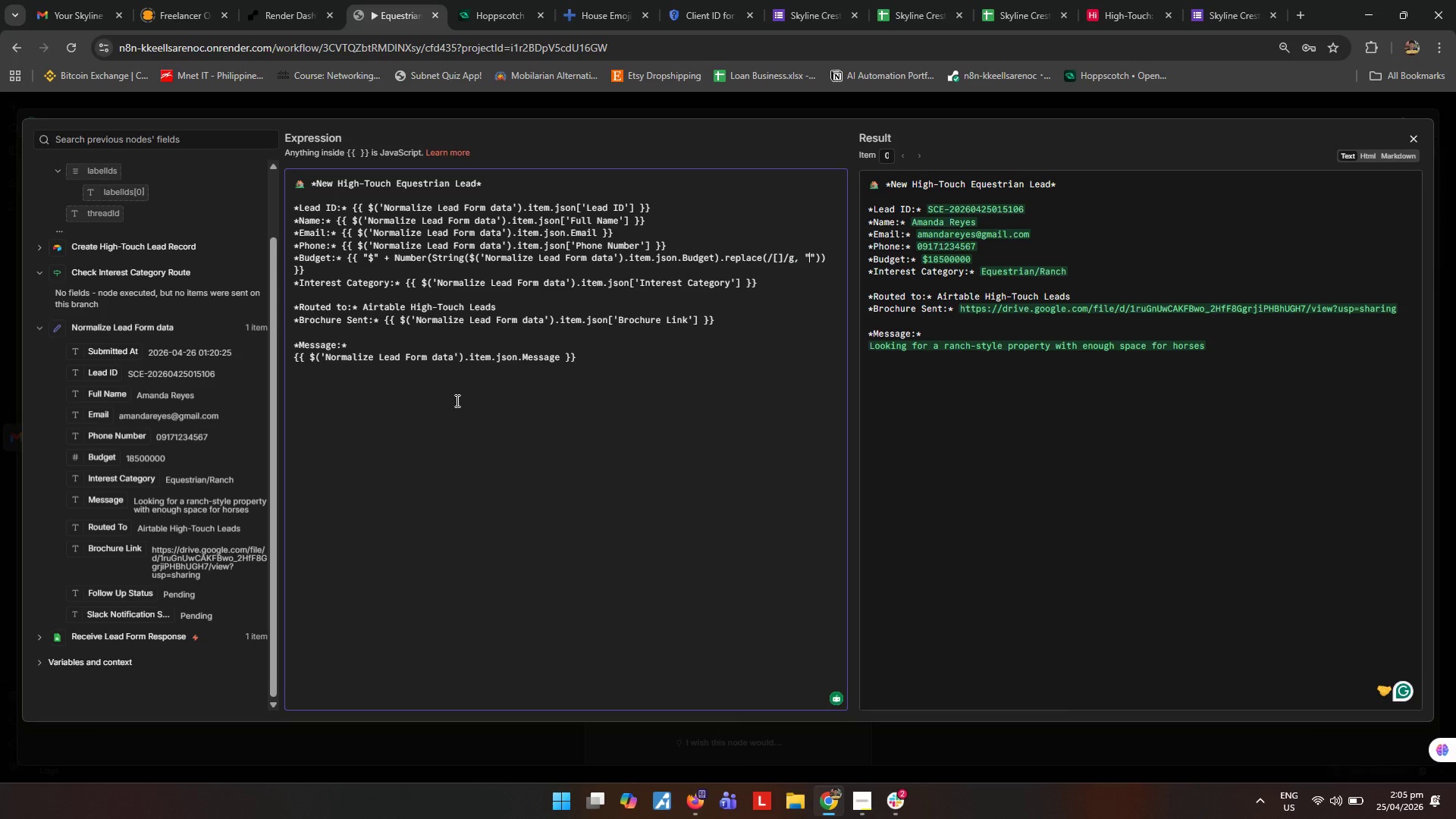 
key(ArrowRight)
 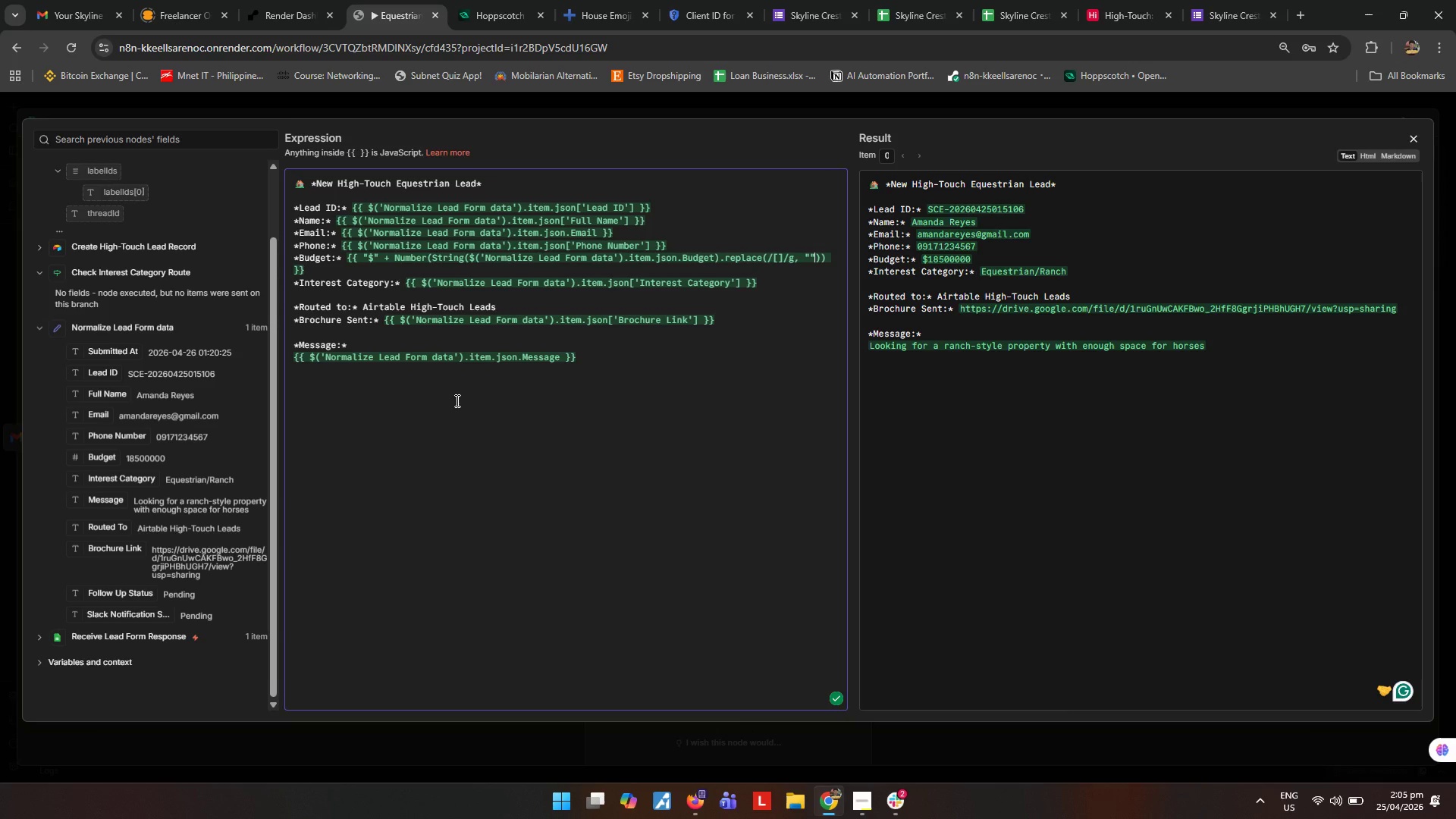 
key(ArrowLeft)
 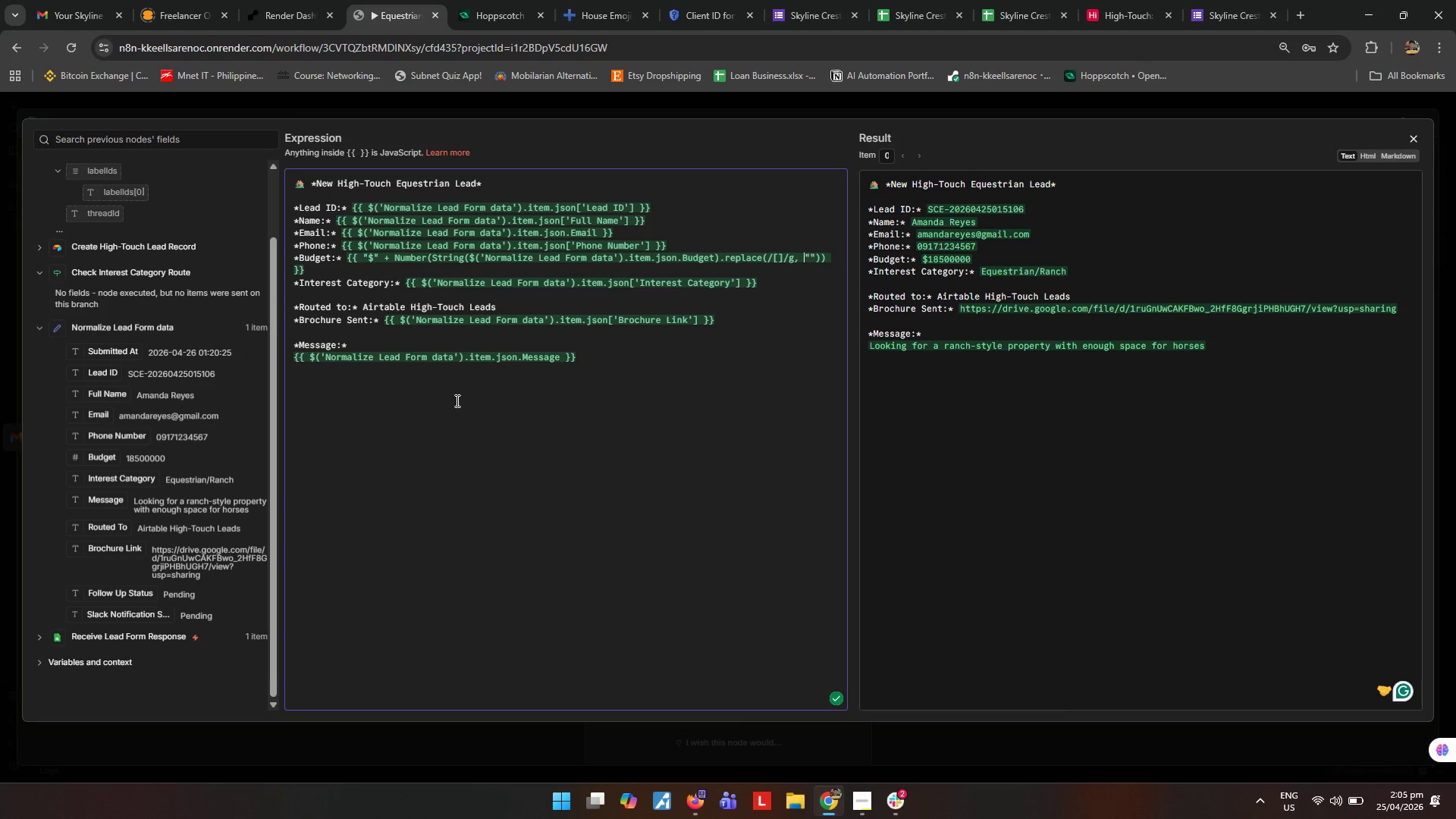 
key(ArrowLeft)
 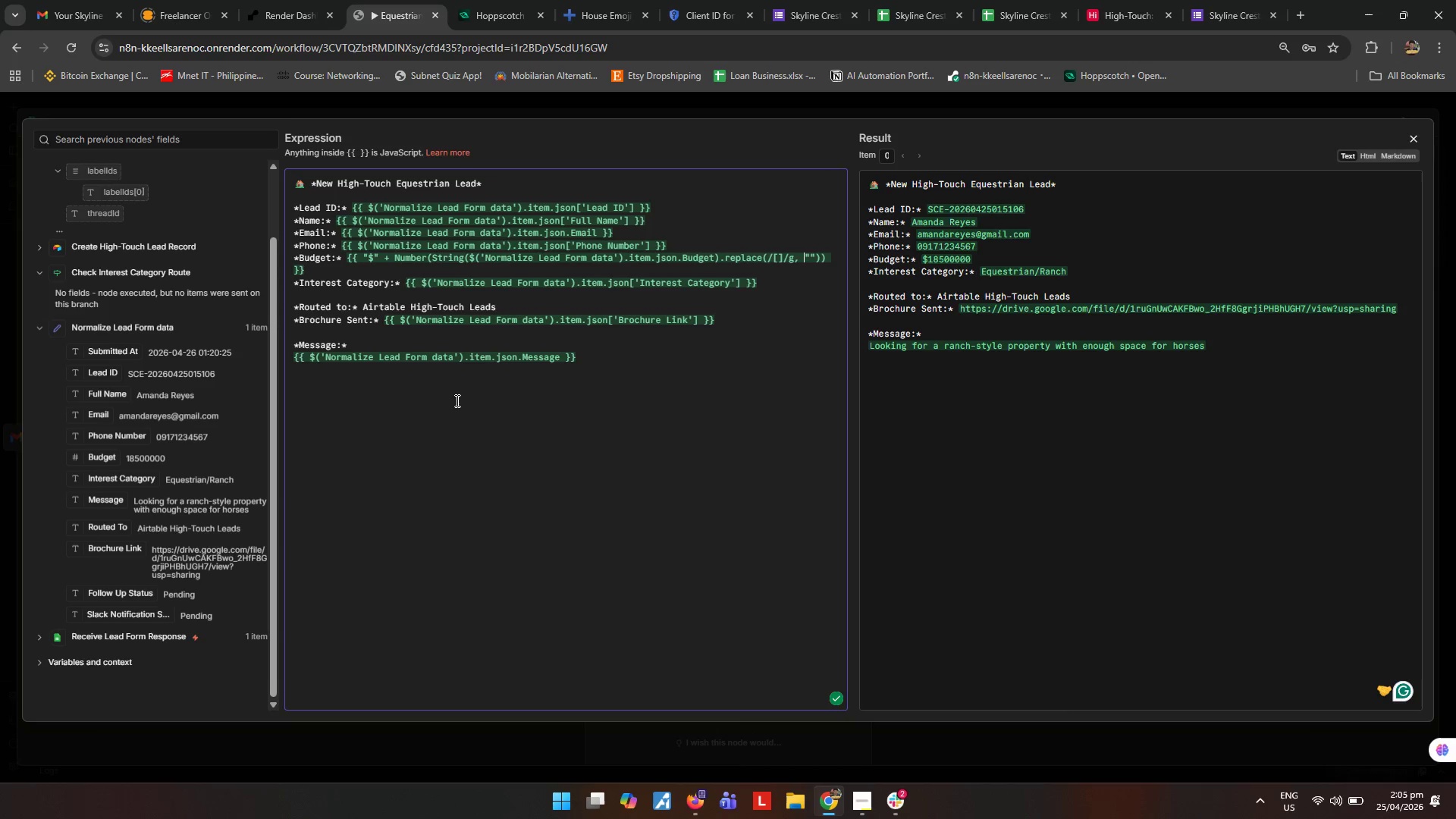 
key(ArrowLeft)
 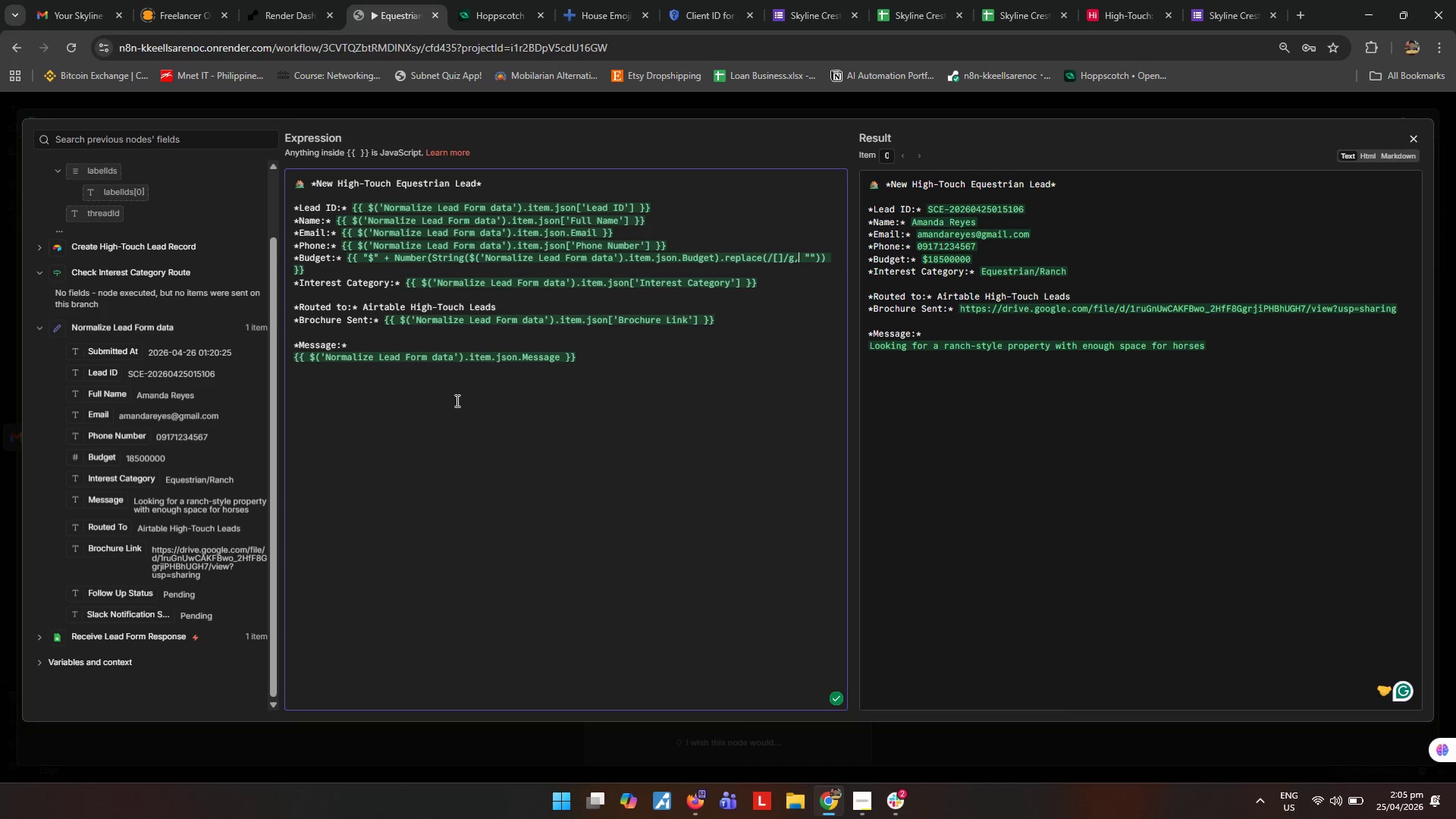 
key(ArrowLeft)
 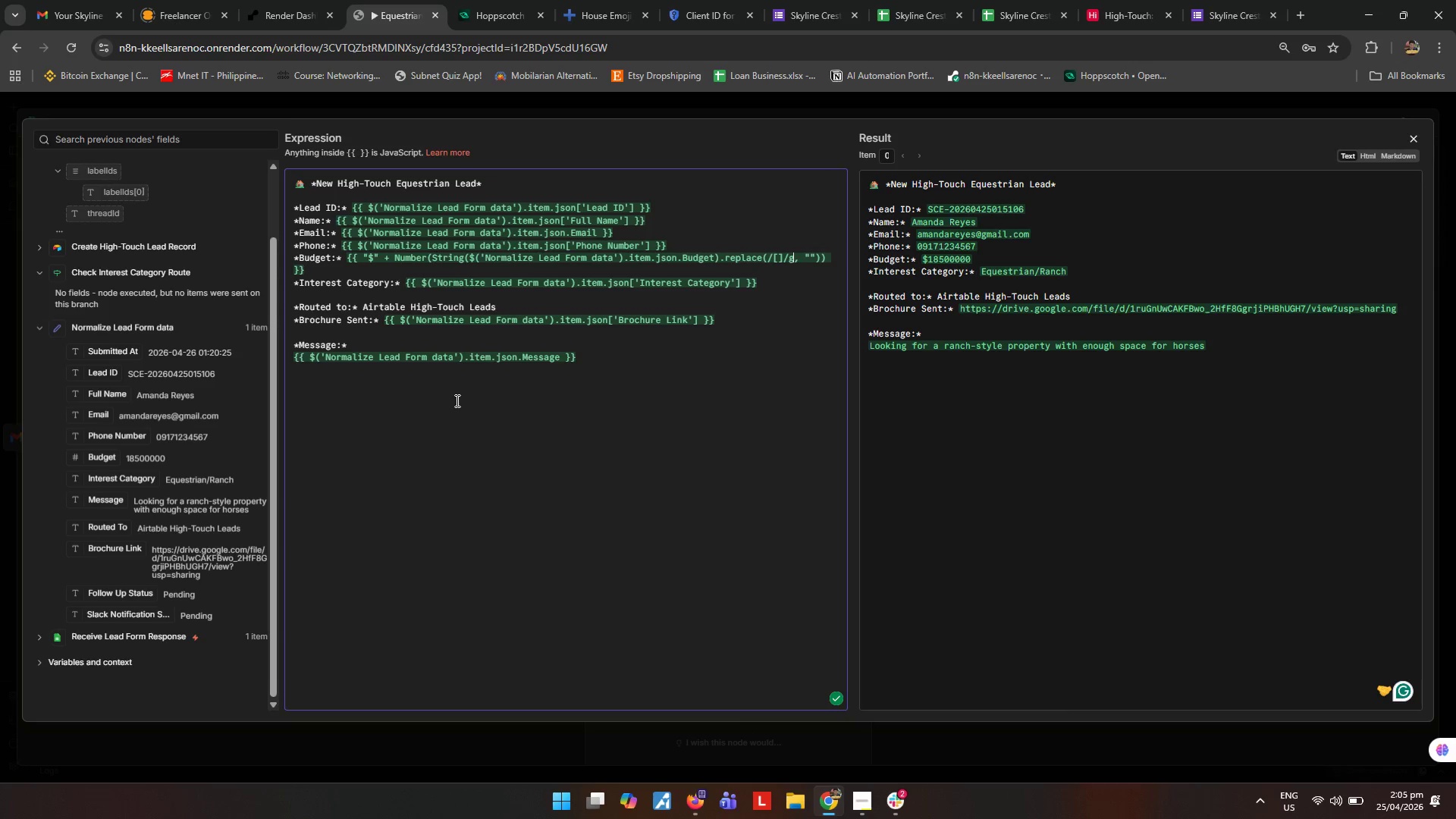 
key(ArrowLeft)
 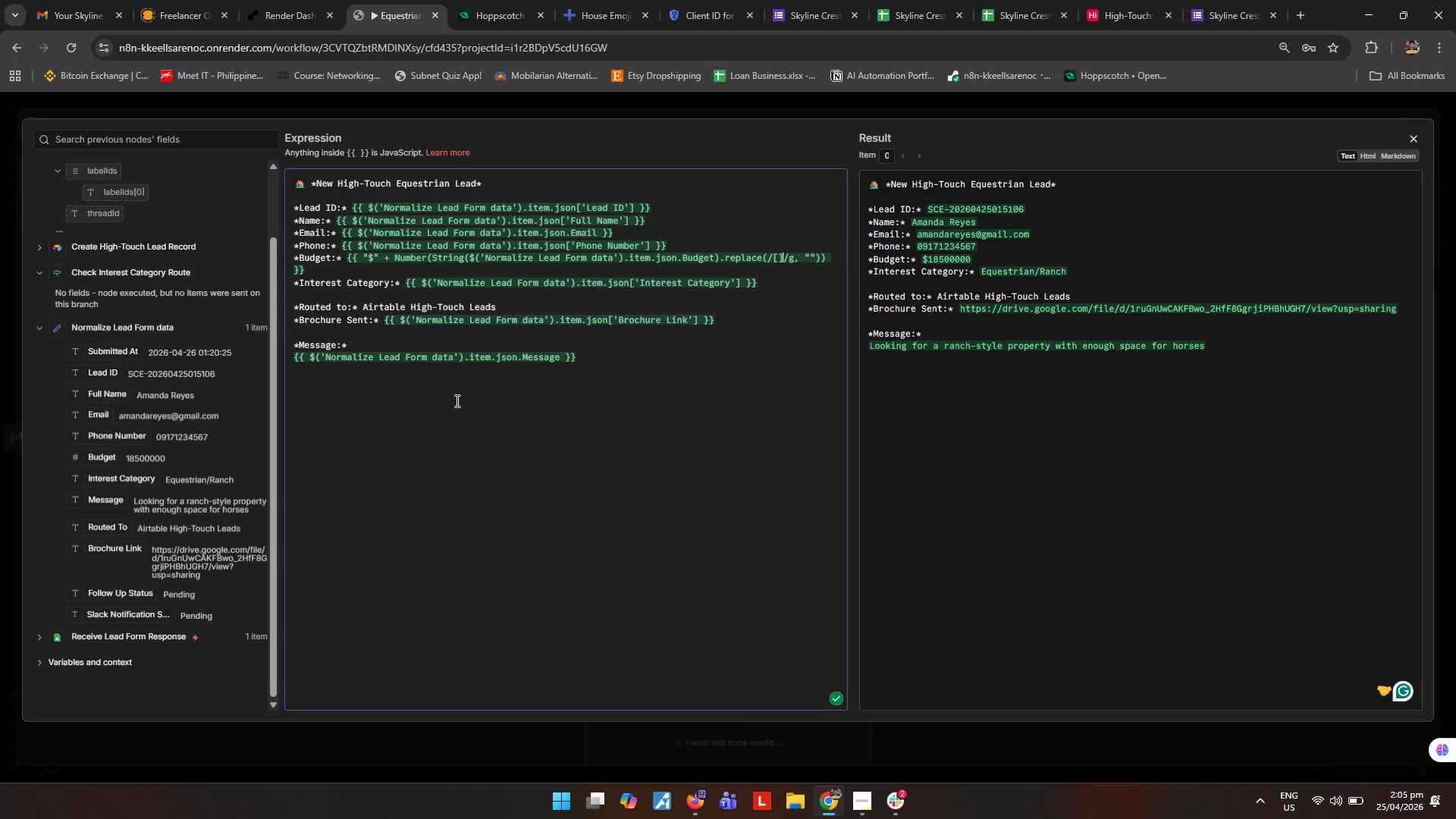 
key(ArrowLeft)
 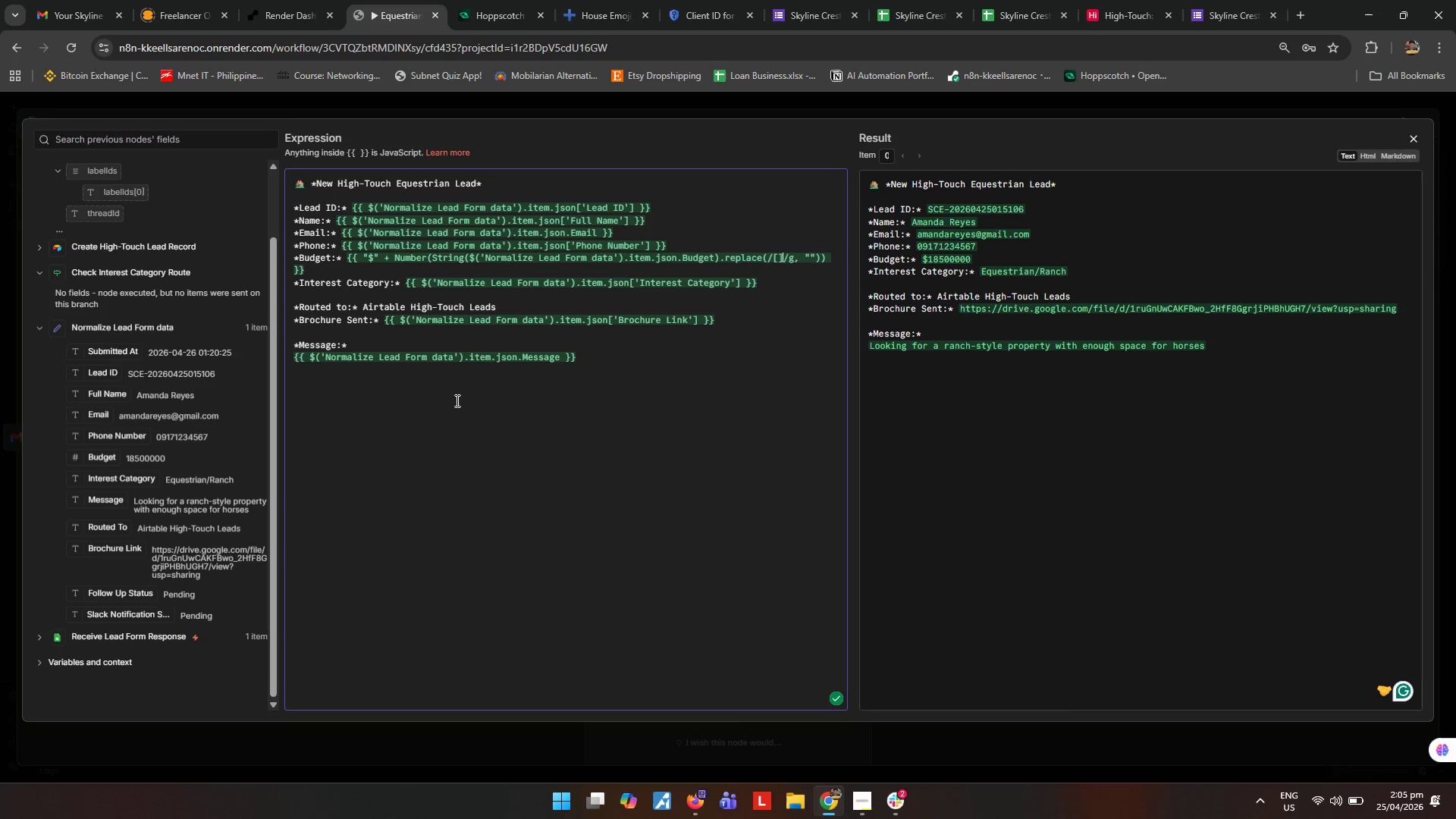 
key(ArrowLeft)
 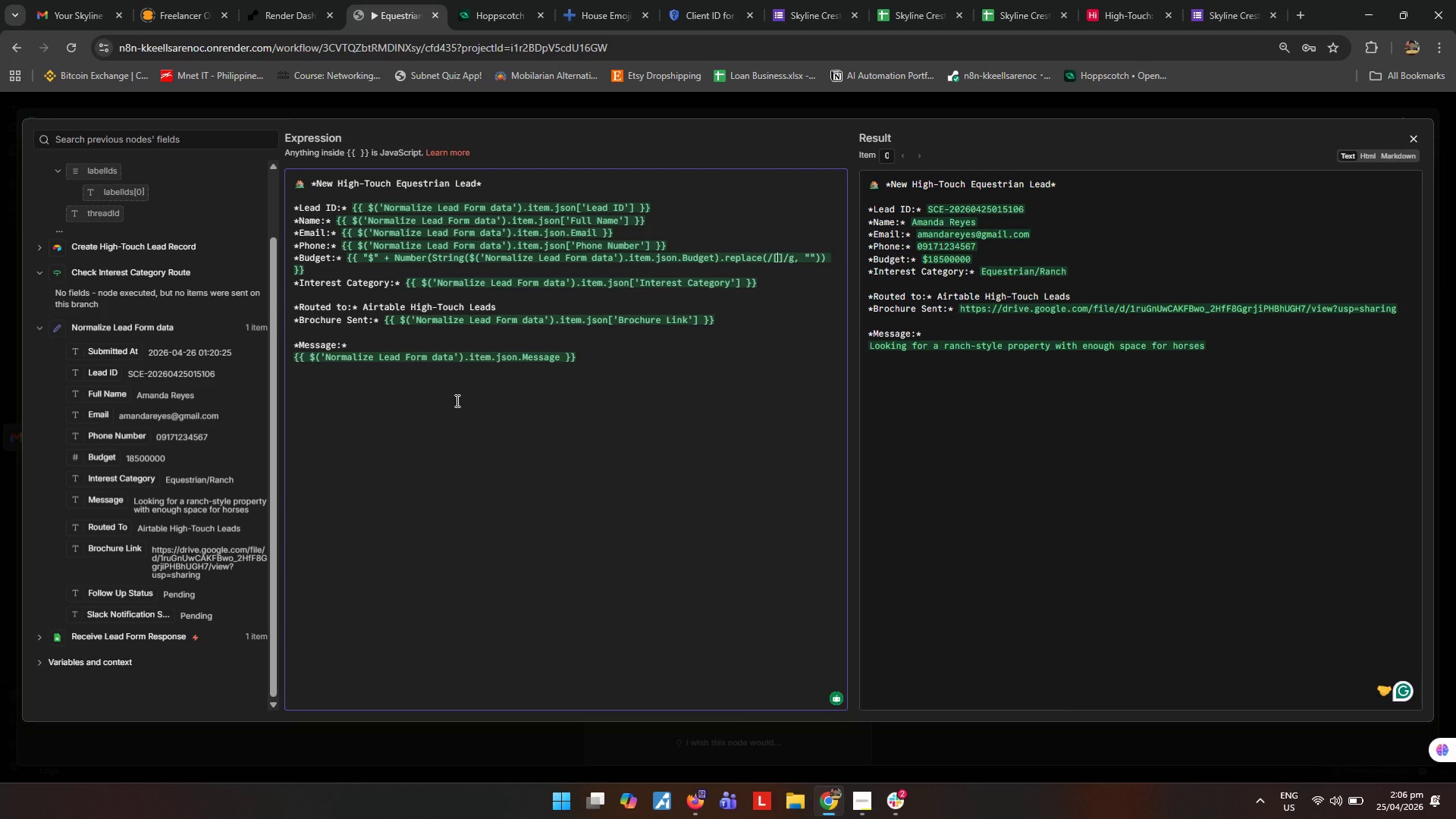 
wait(9.56)
 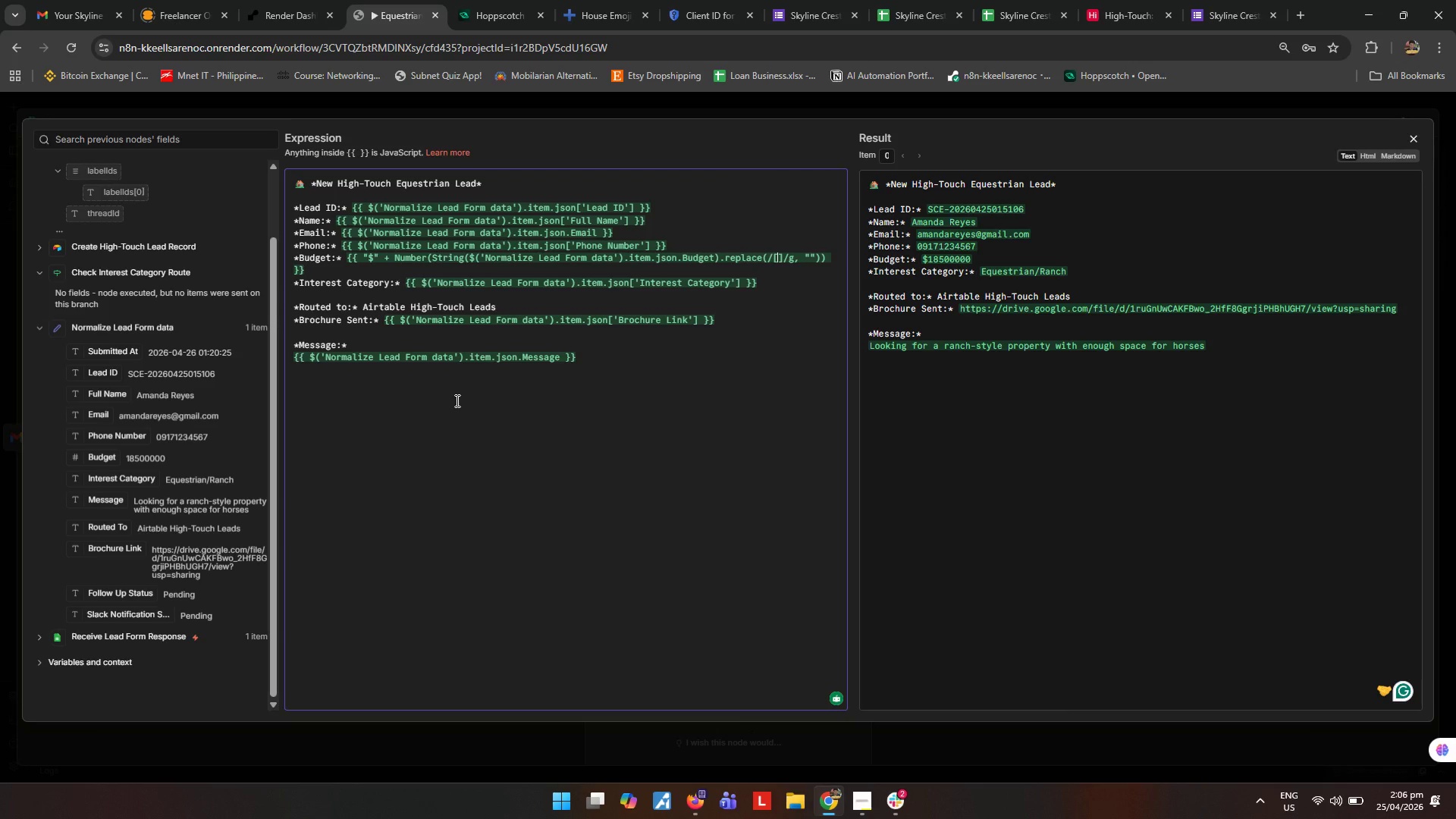 
key(Shift+ShiftLeft)
 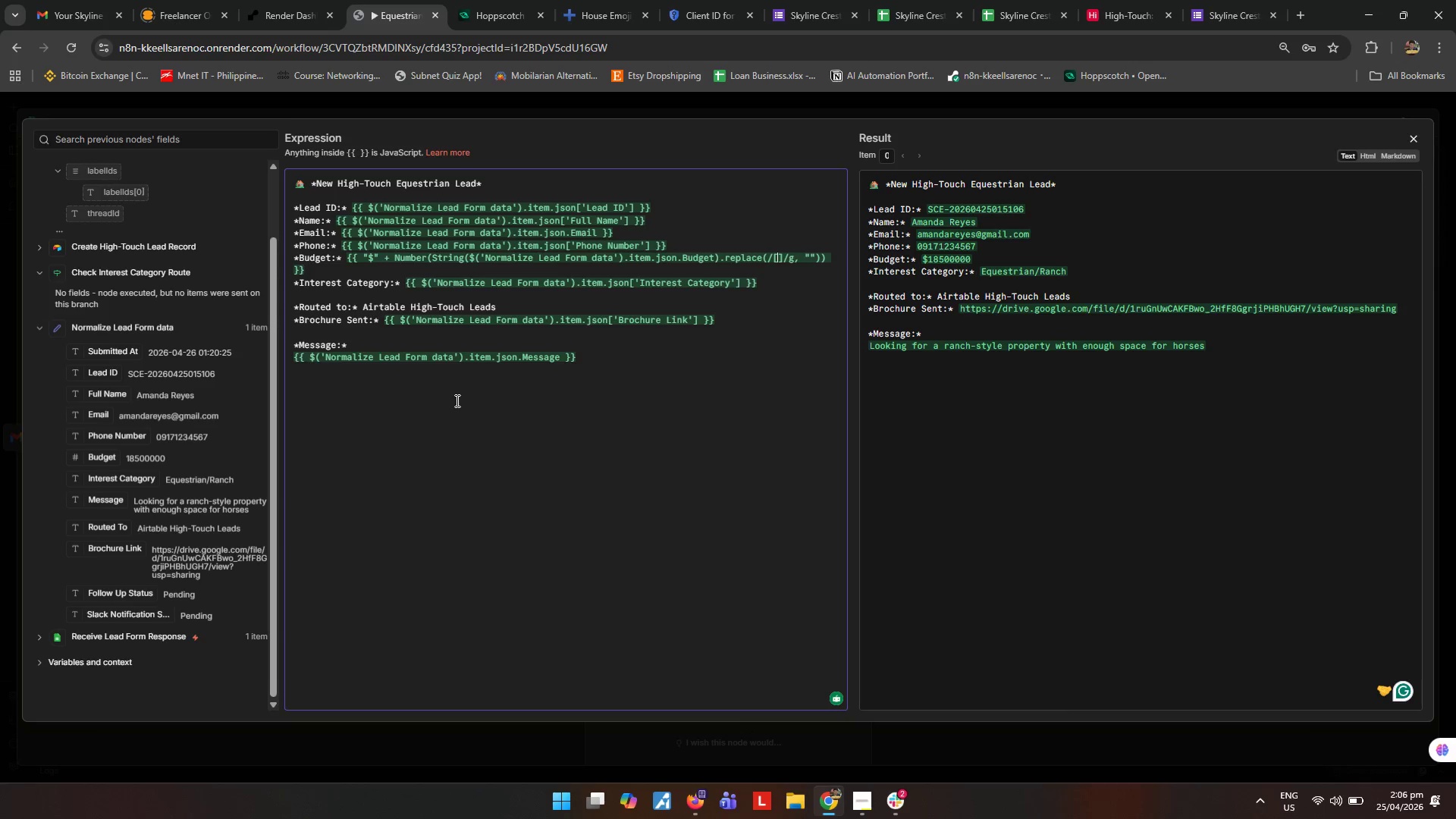 
key(Shift+6)
 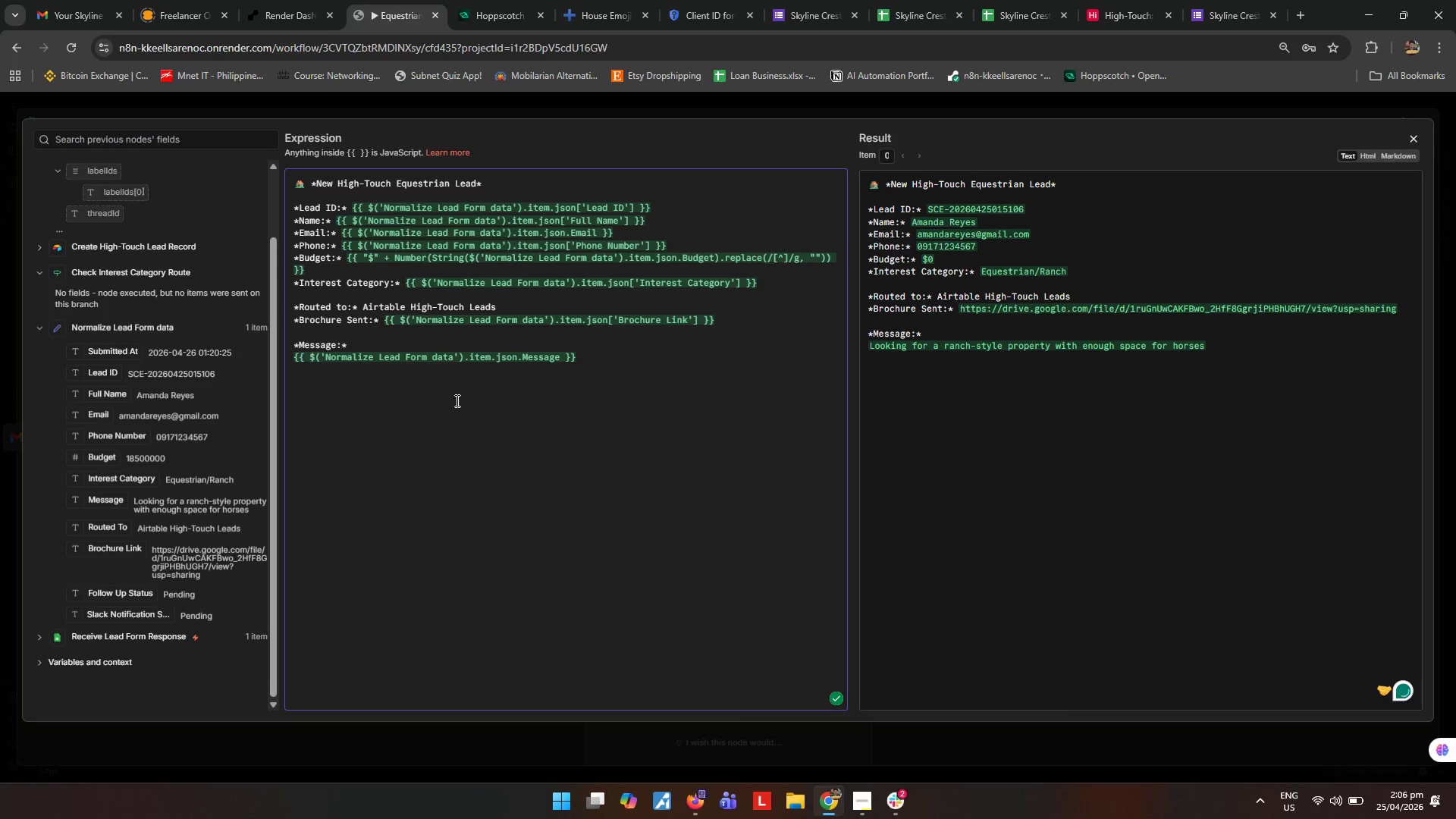 
key(Backslash)
 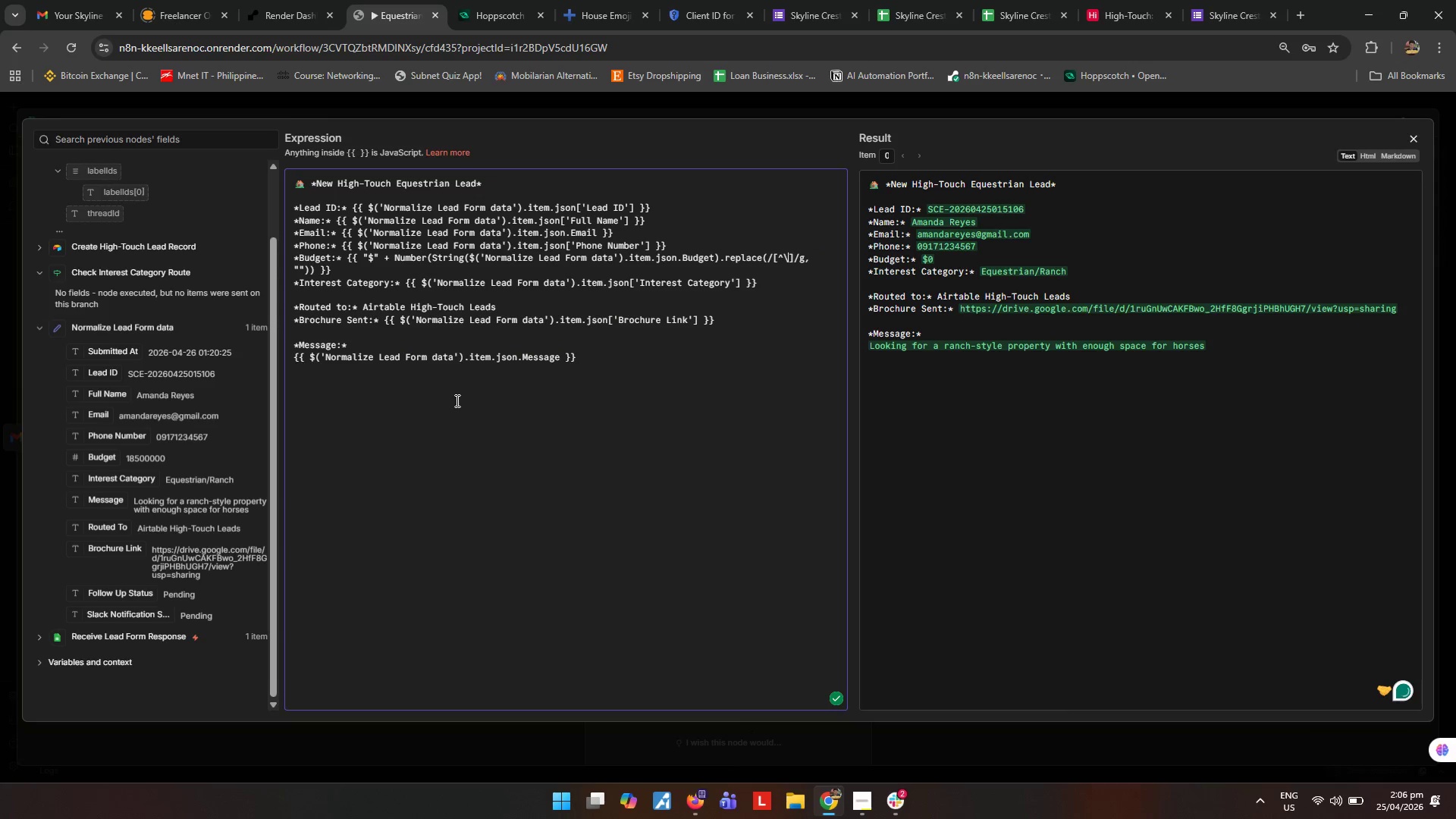 
key(D)
 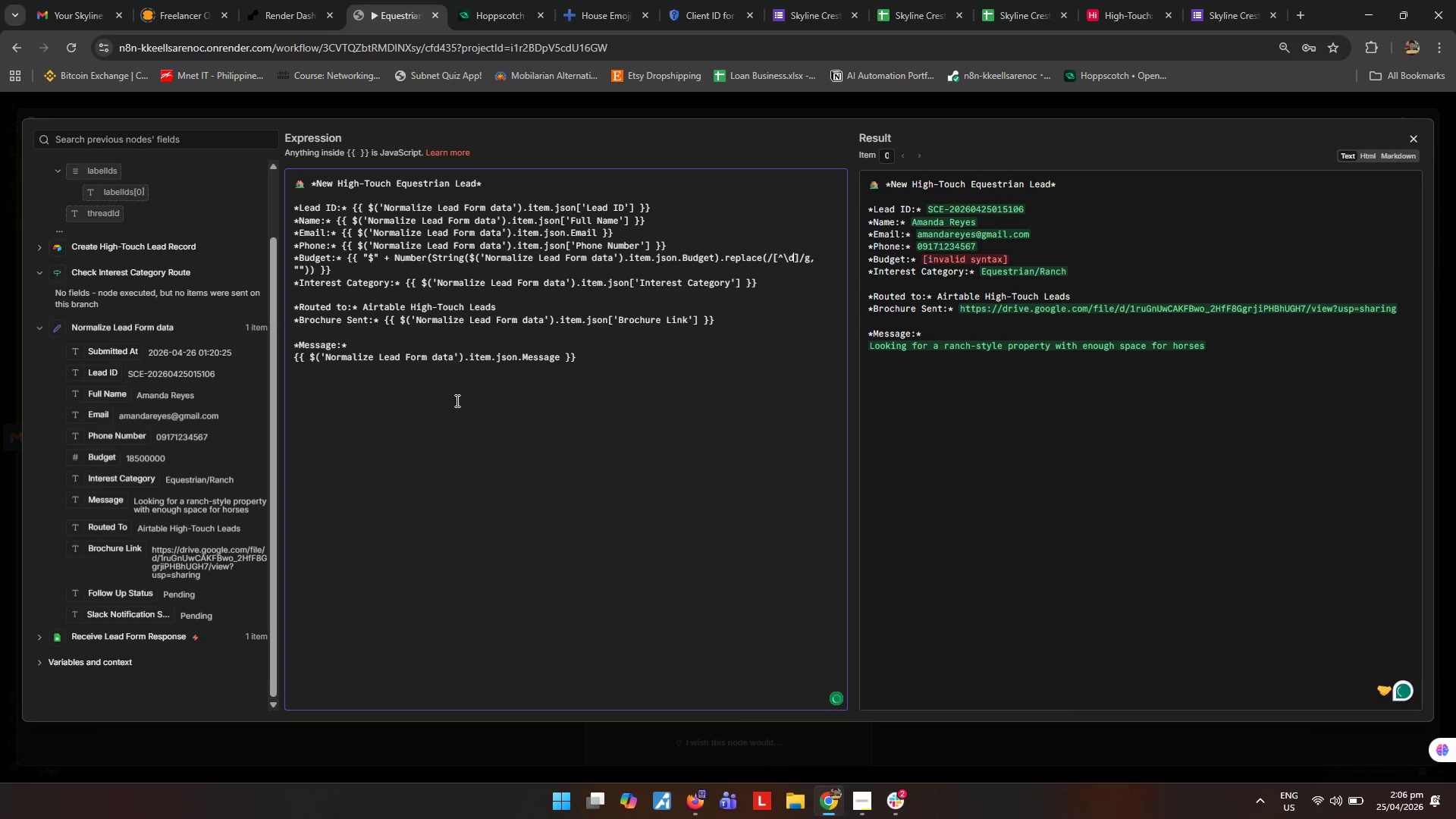 
key(Period)
 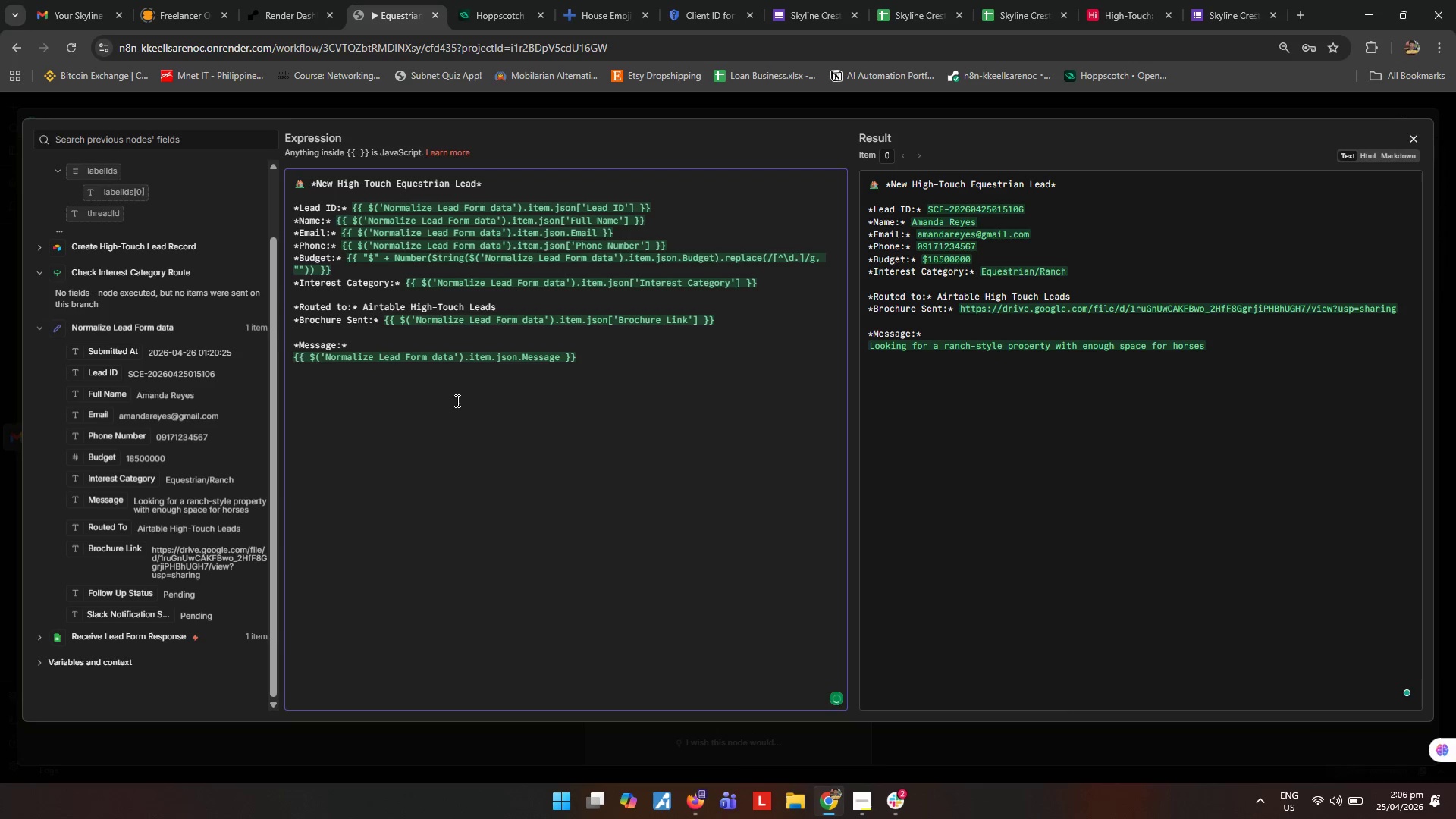 
key(Minus)
 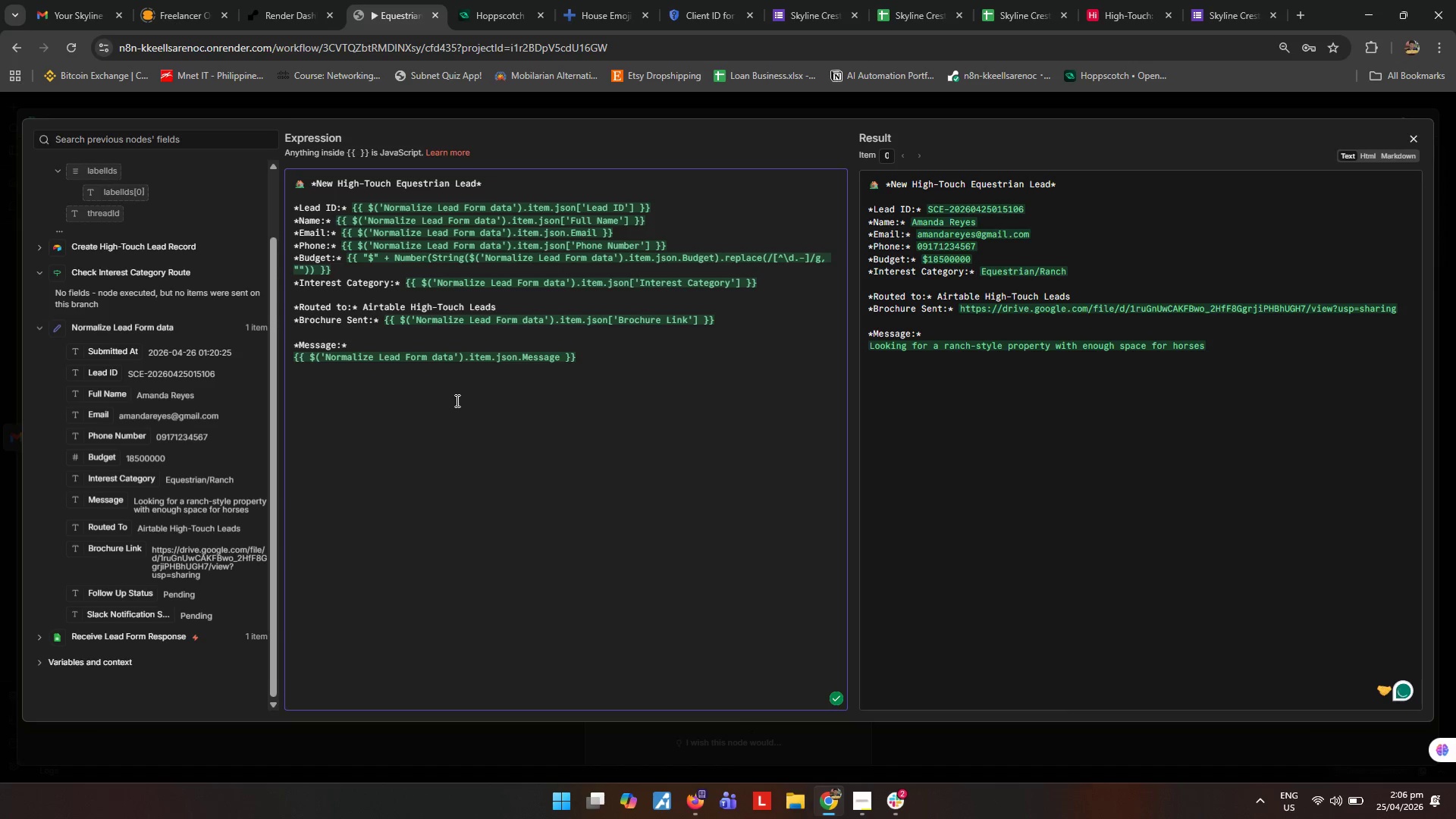 
key(ArrowRight)
 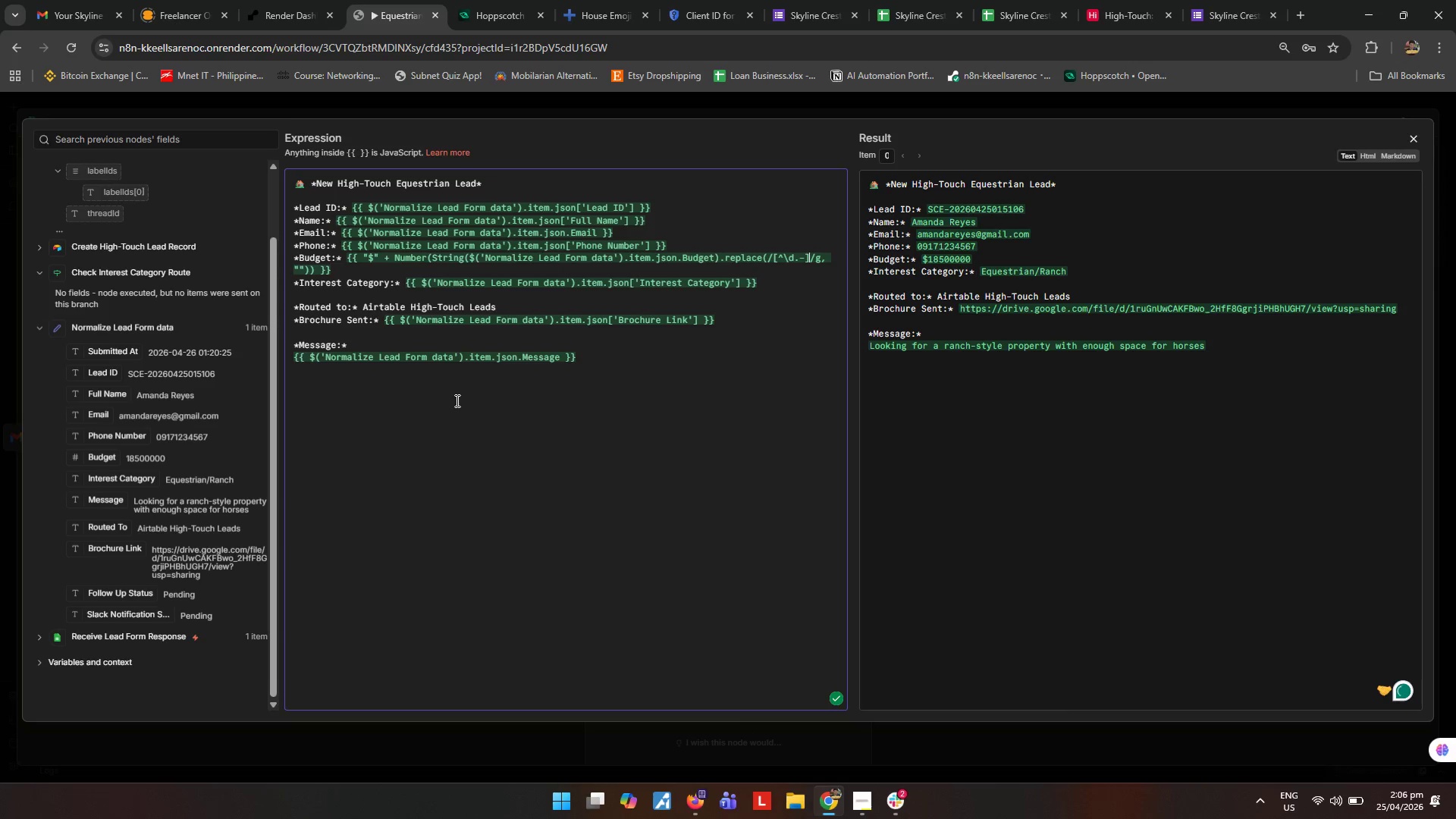 
key(ArrowRight)
 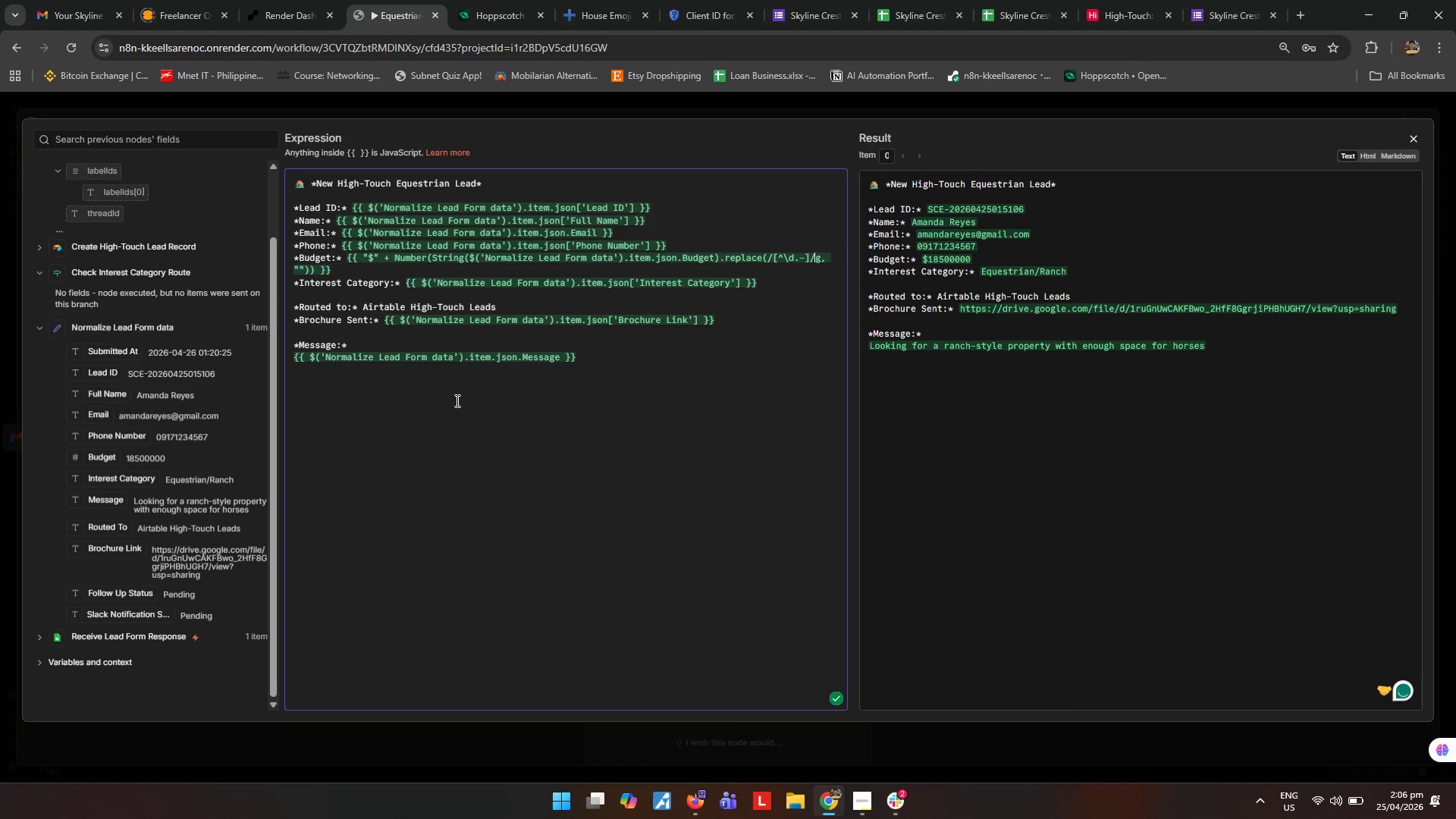 
key(ArrowRight)
 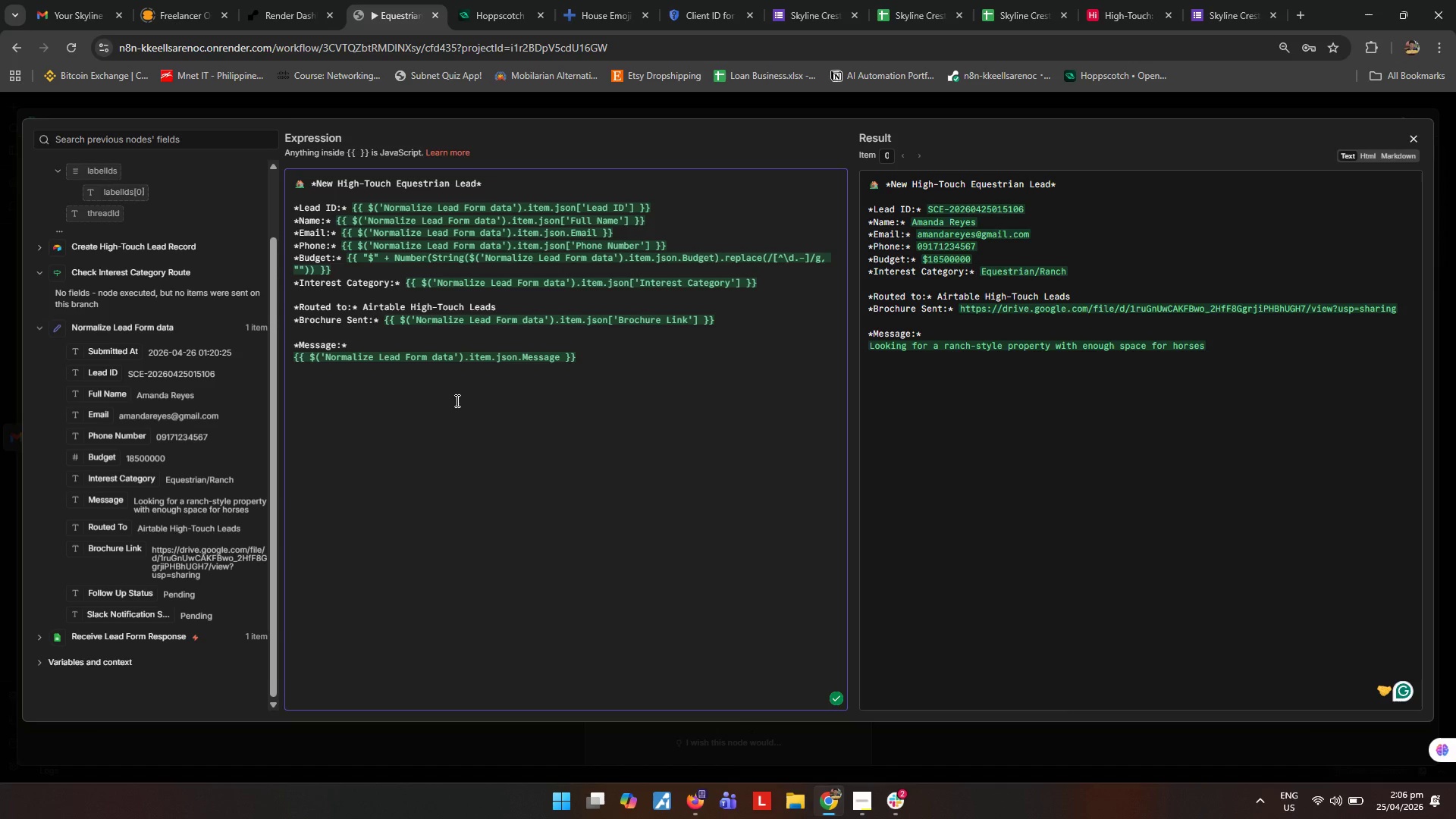 
key(ArrowRight)
 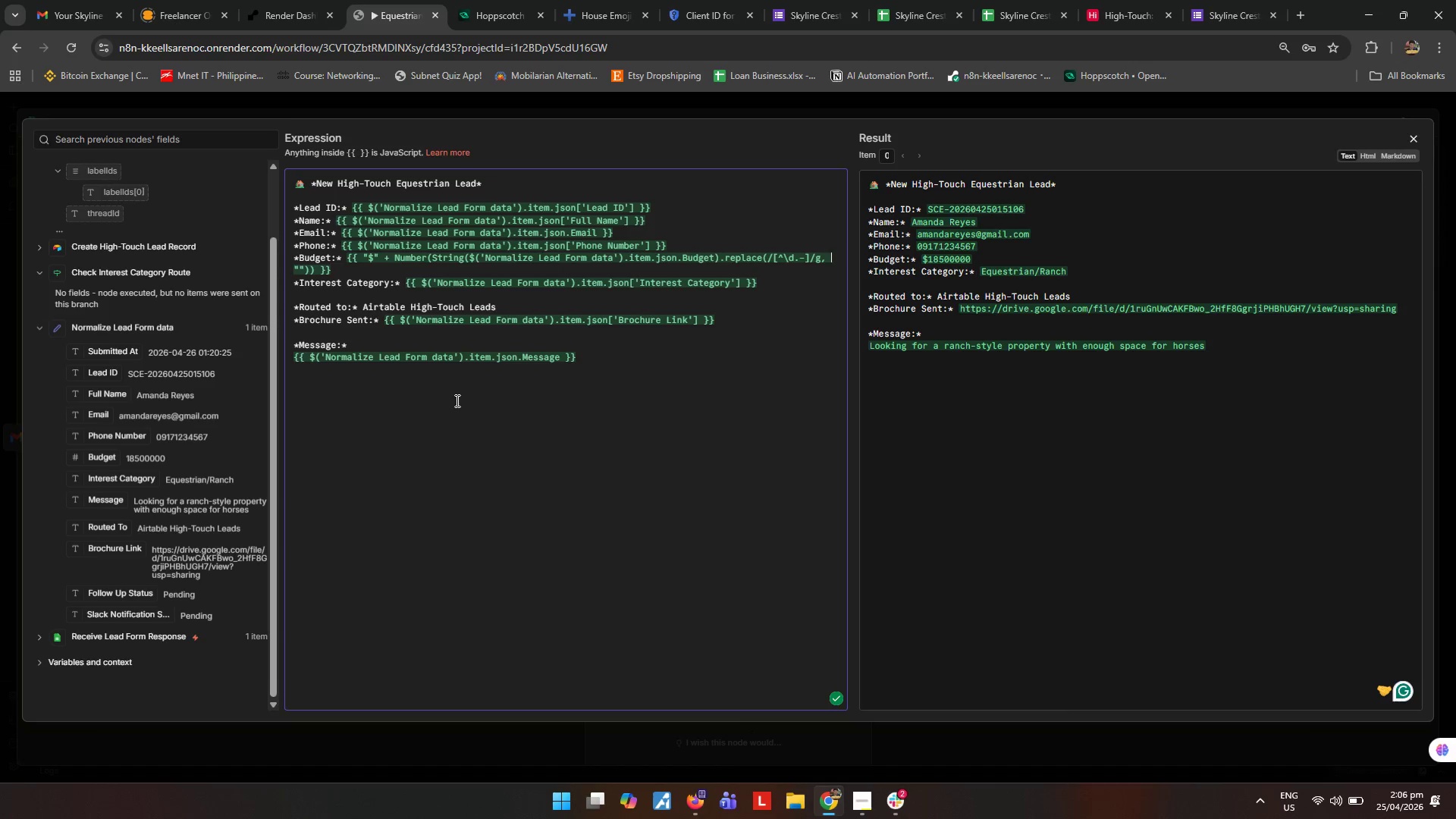 
key(ArrowRight)
 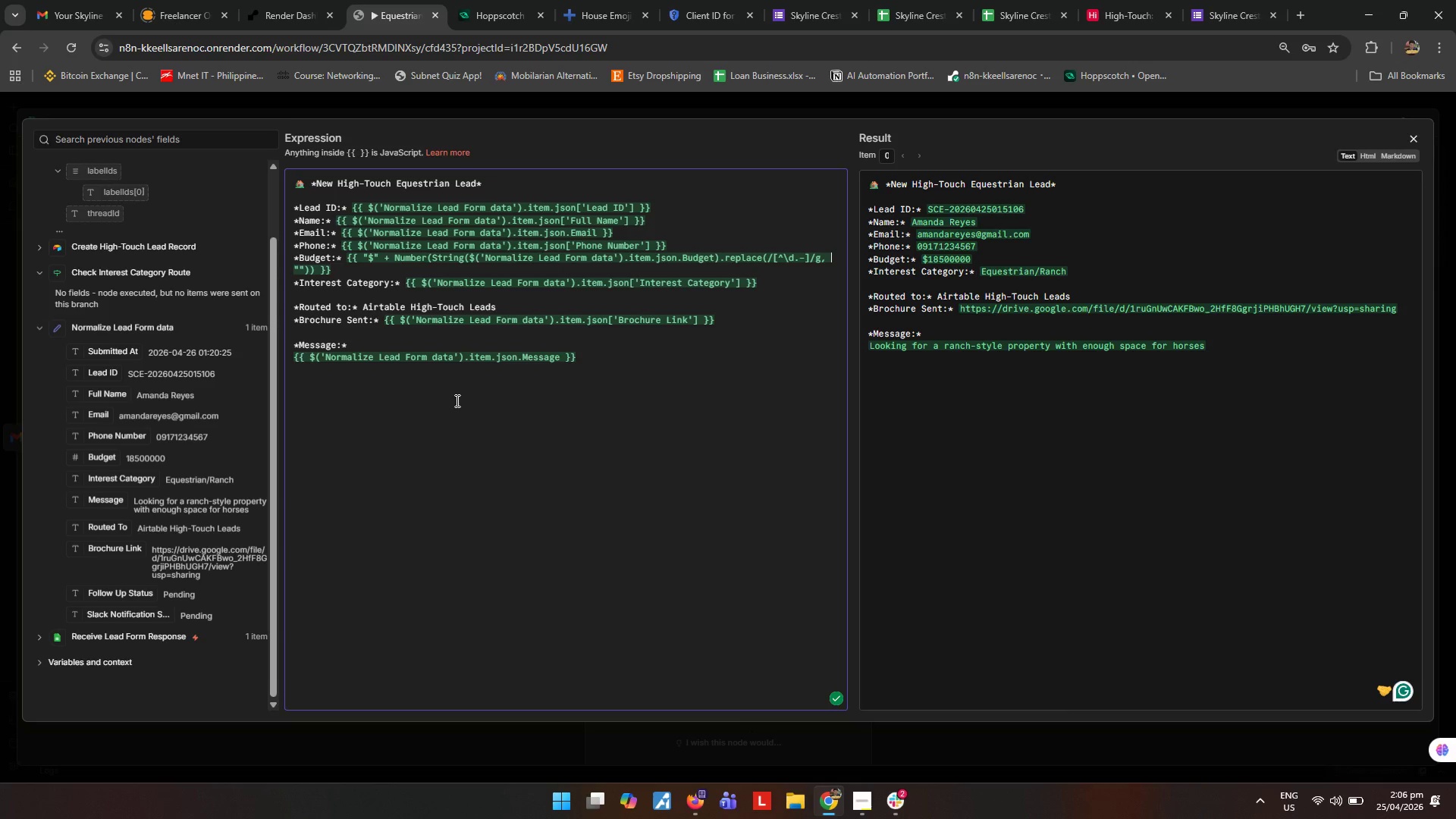 
key(ArrowRight)
 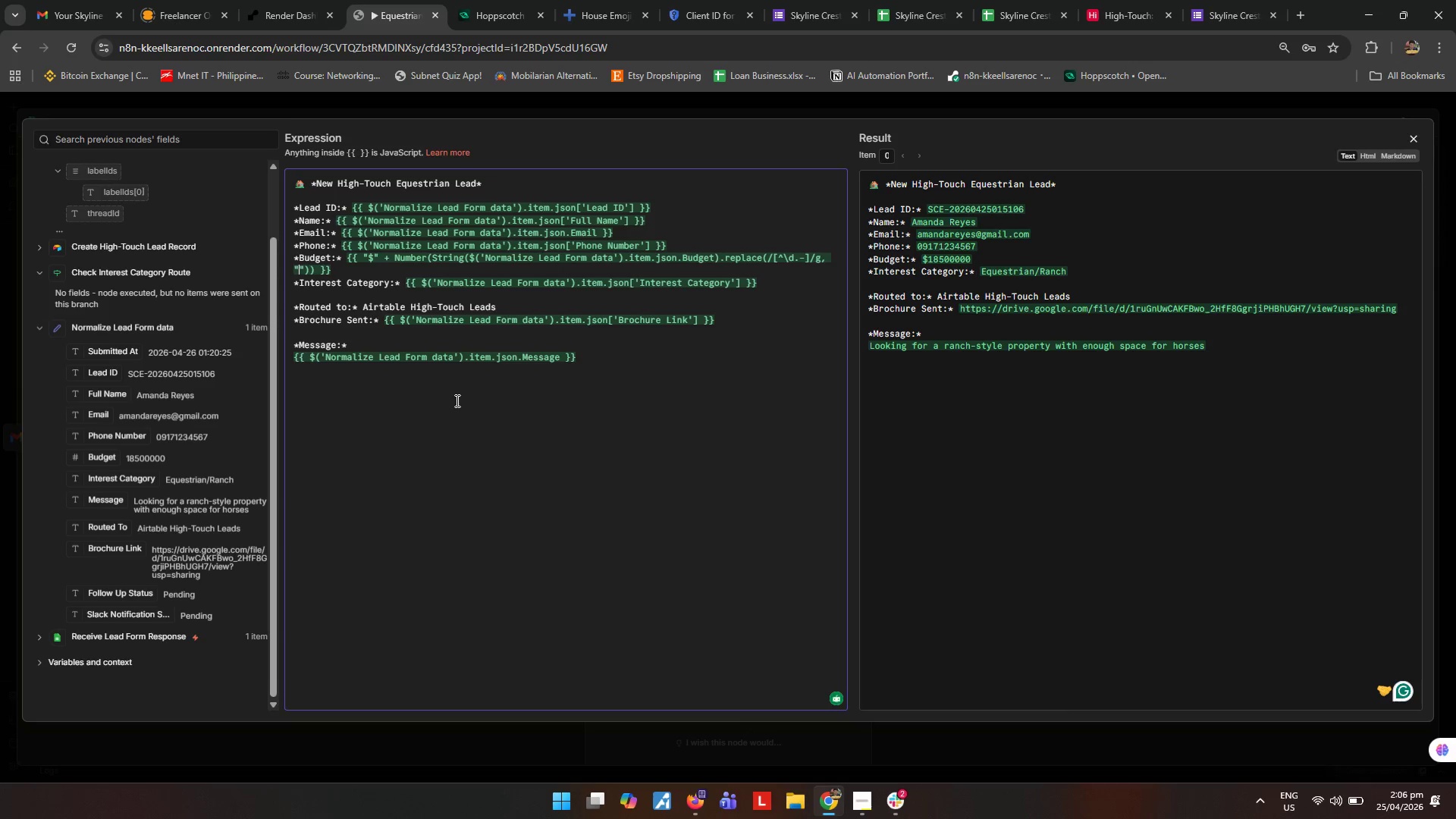 
key(ArrowRight)
 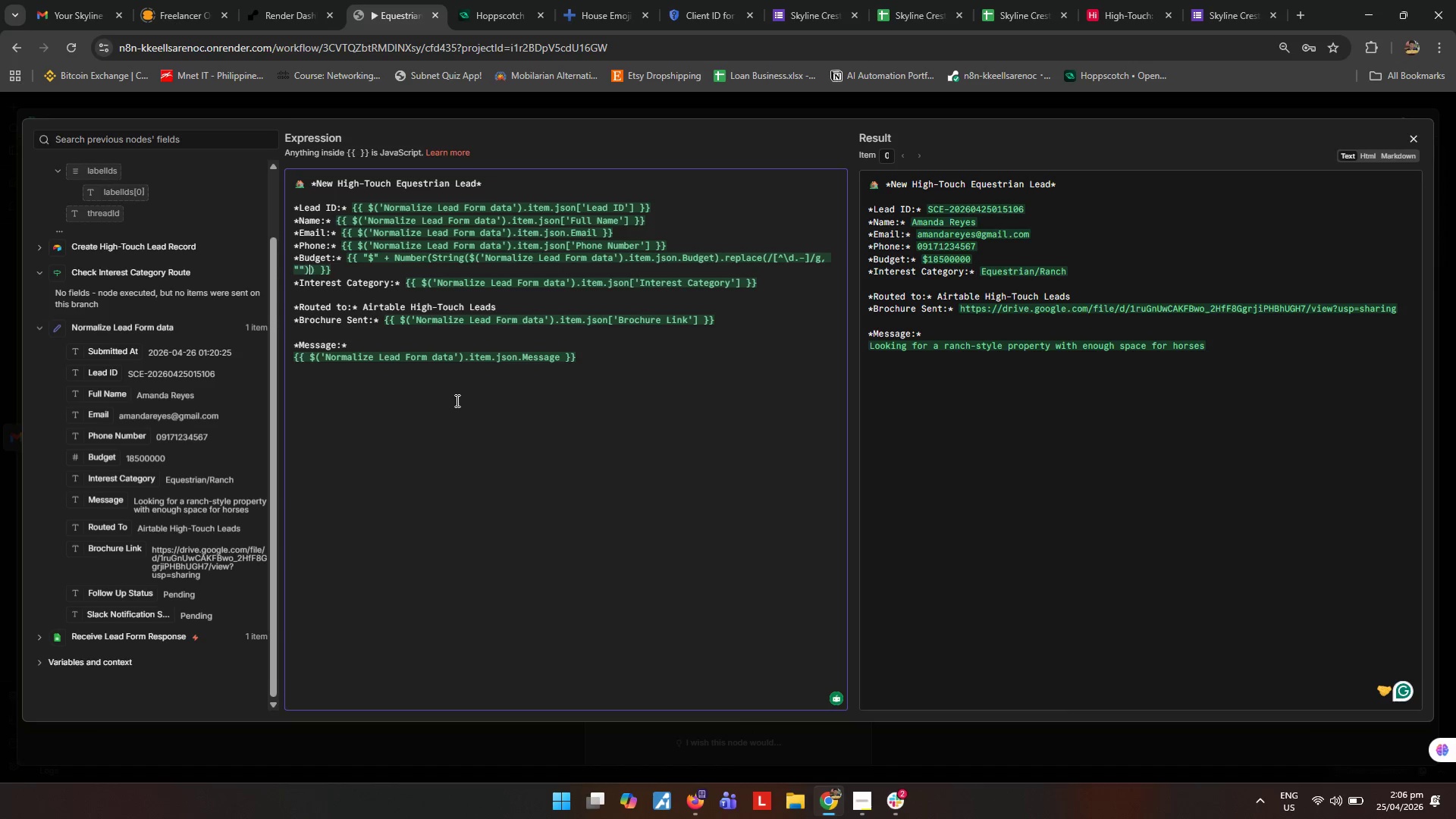 
key(ArrowRight)
 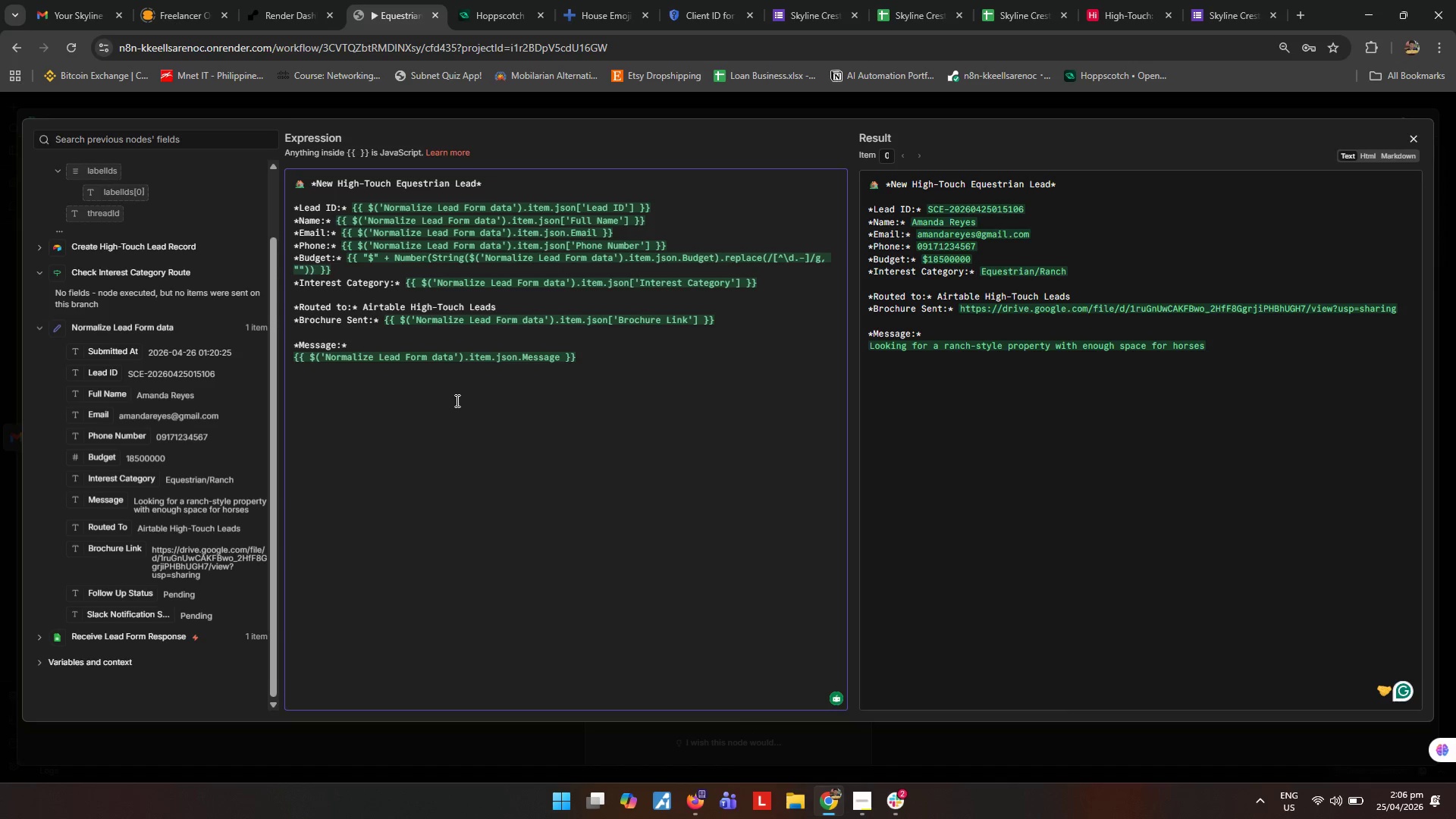 
type(.trim()
 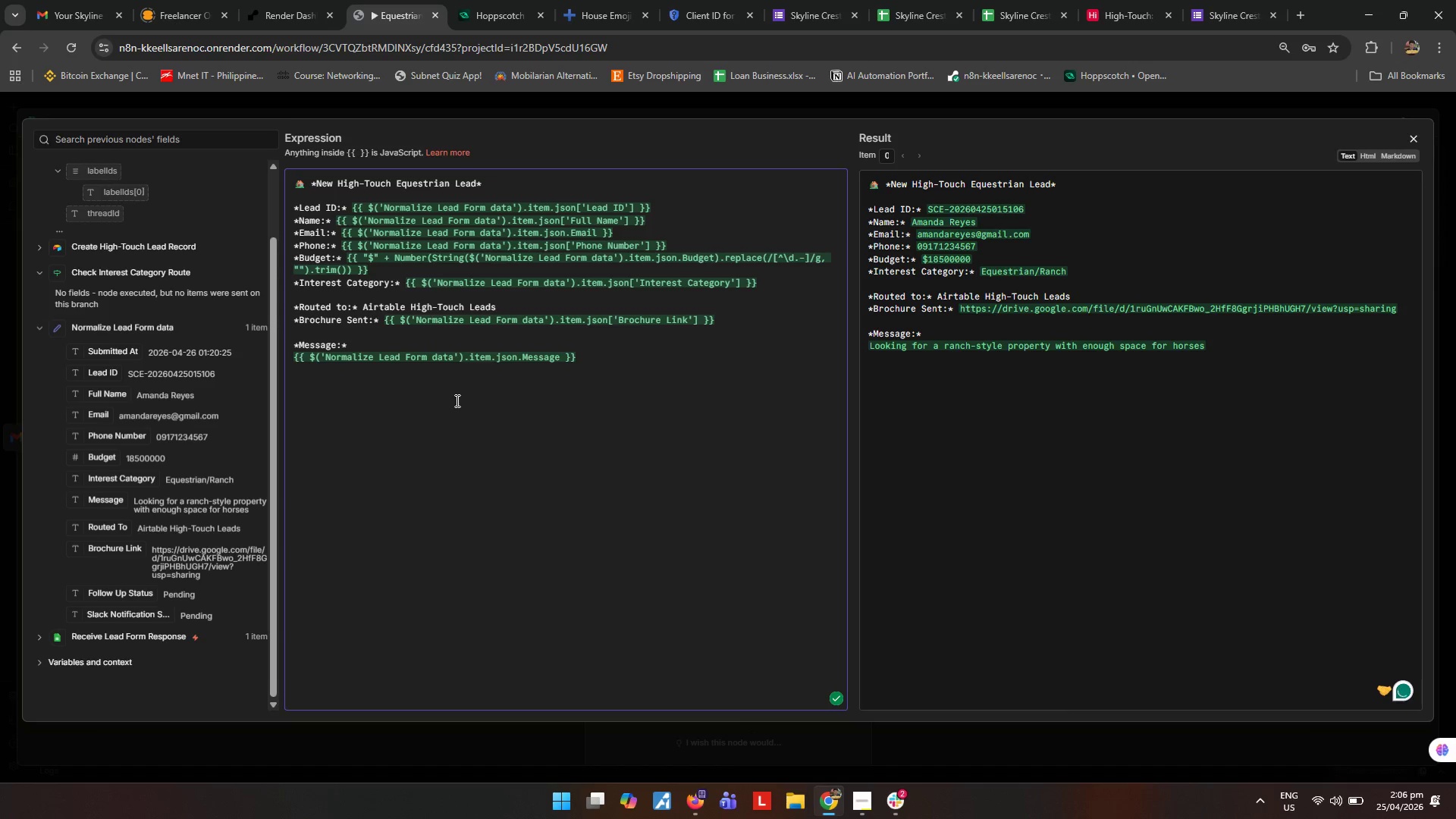 
key(ArrowRight)
 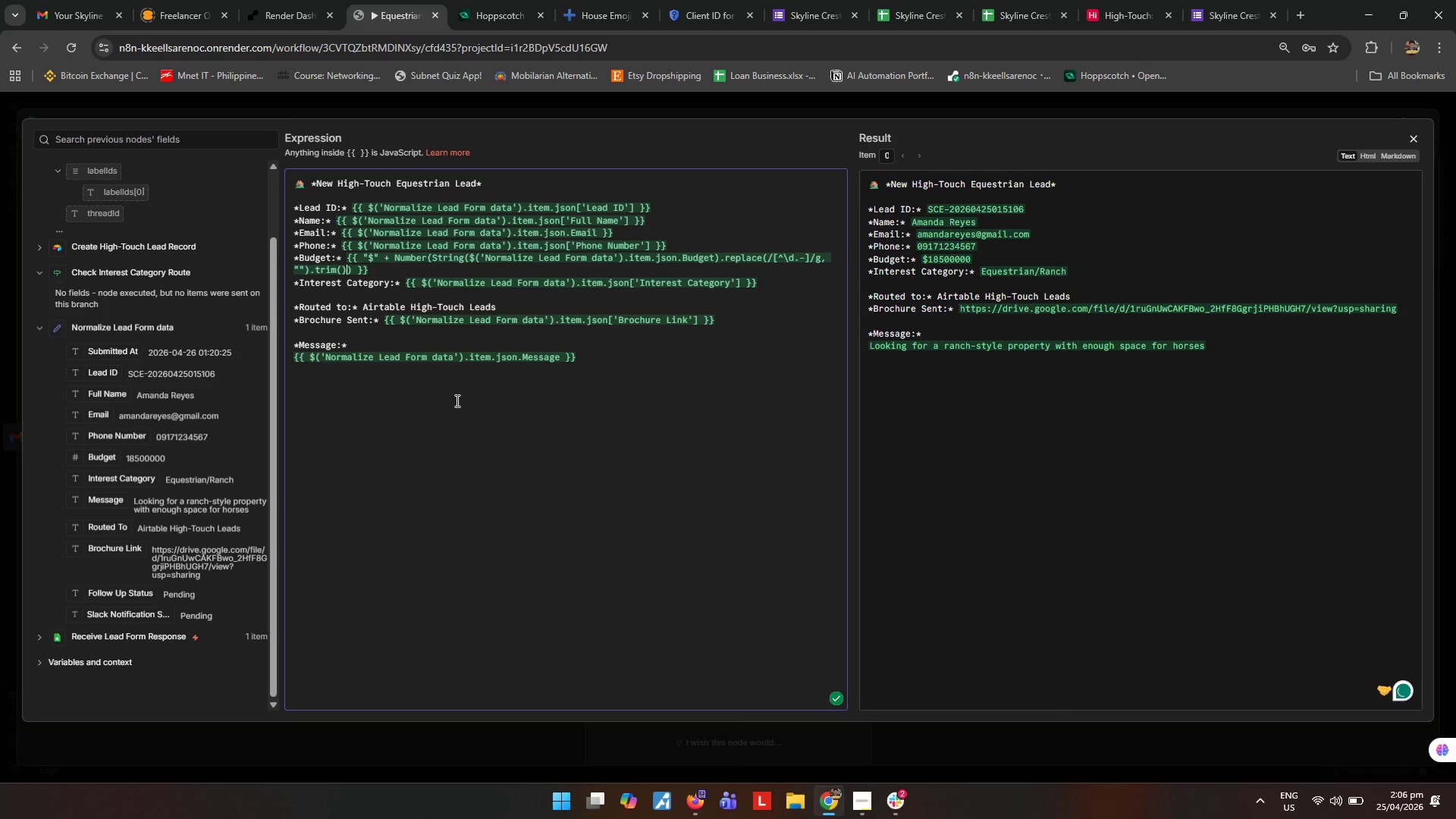 
key(ArrowRight)
 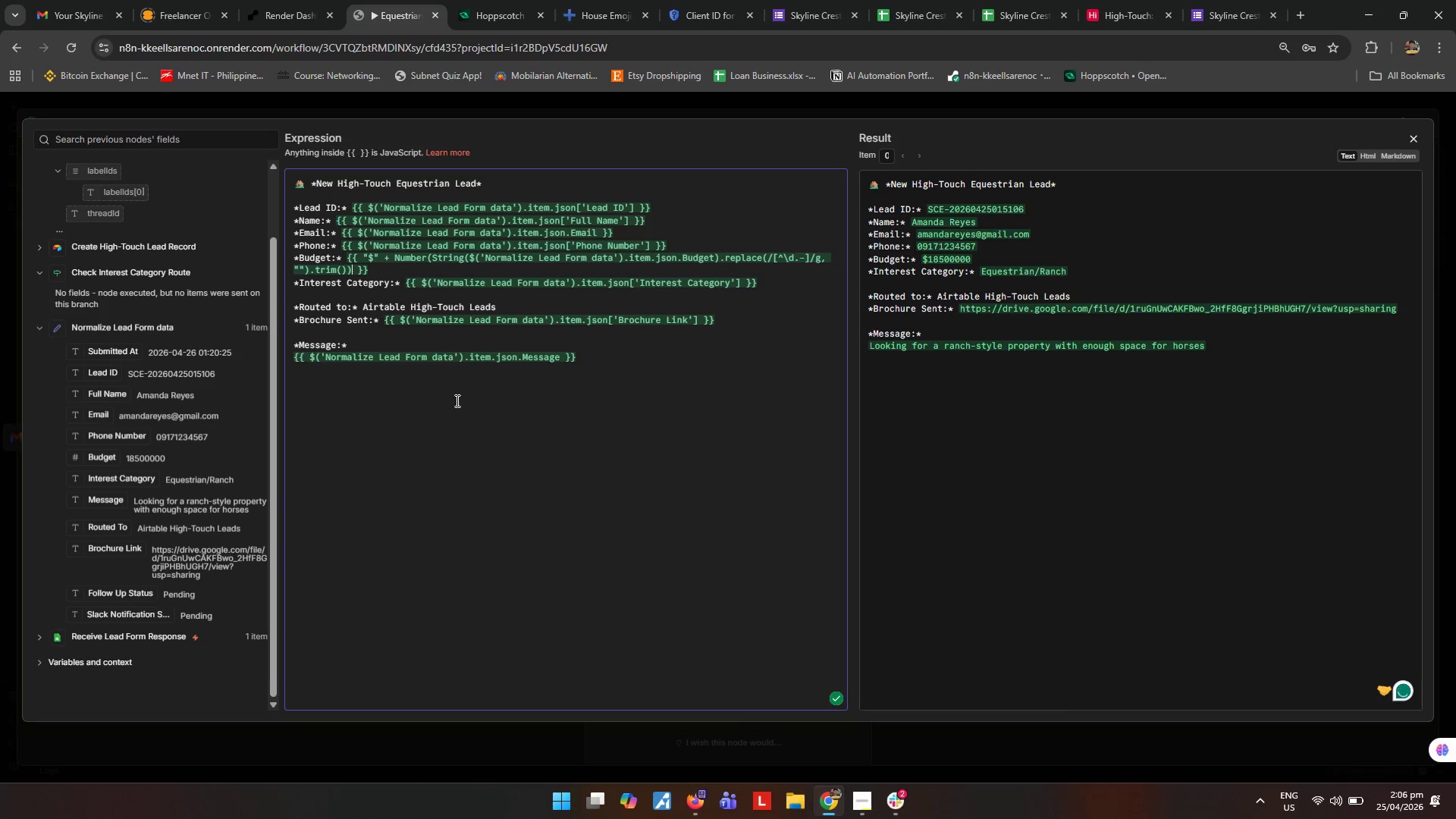 
type(.toLocaleString("EN)
key(Backspace)
key(Backspace)
type(en-US)
 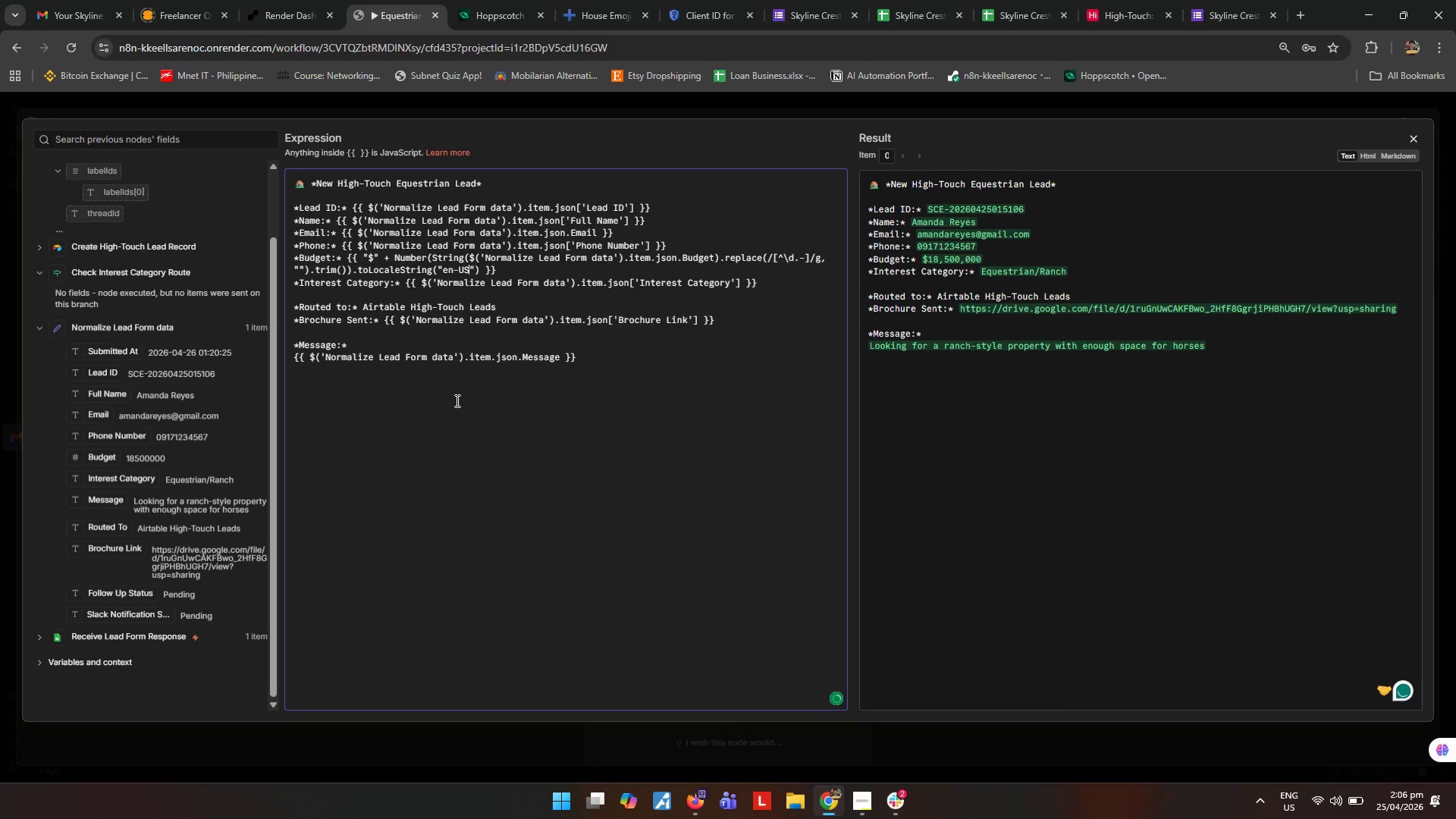 
wait(6.61)
 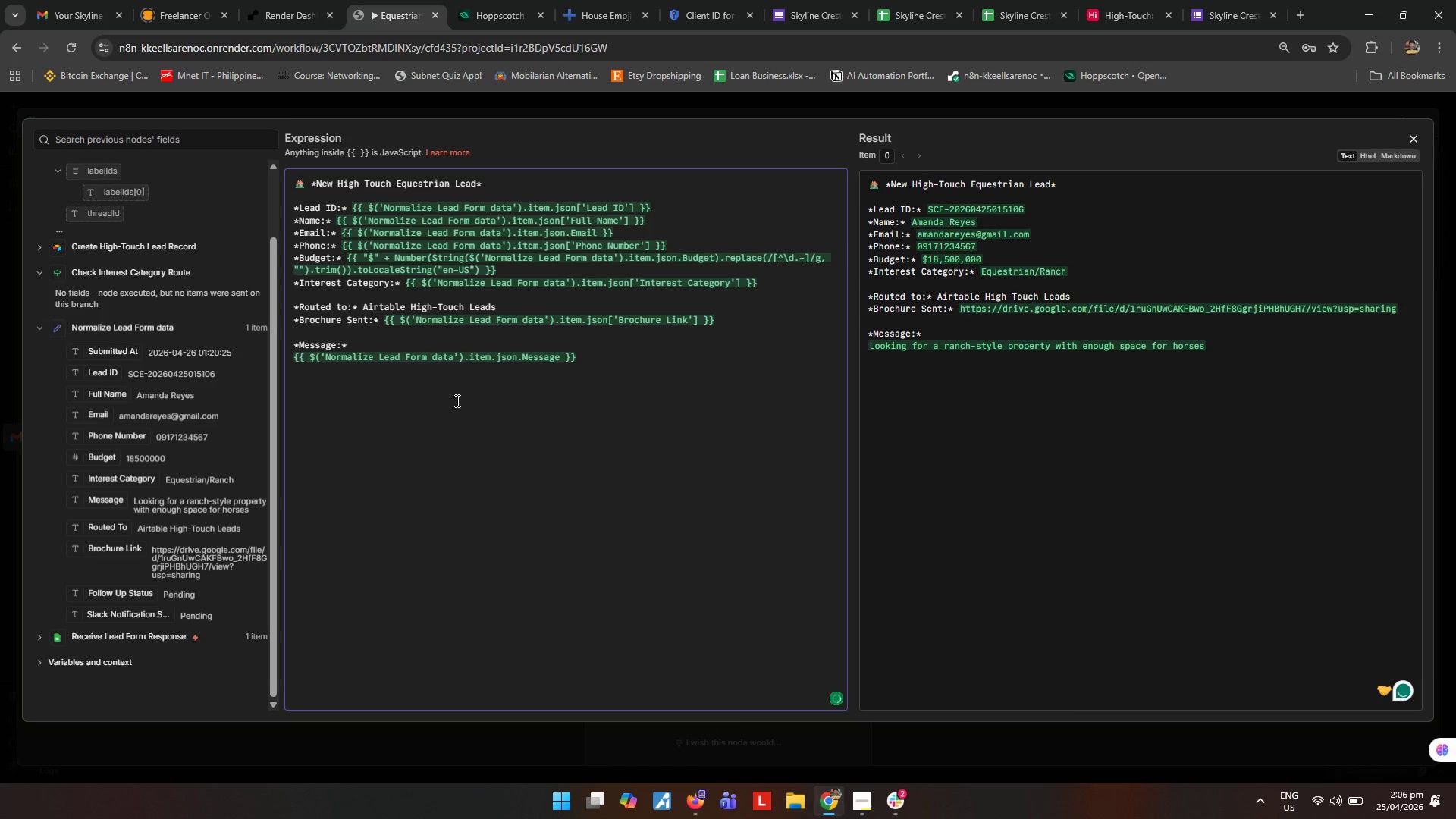 
key(ArrowRight)
 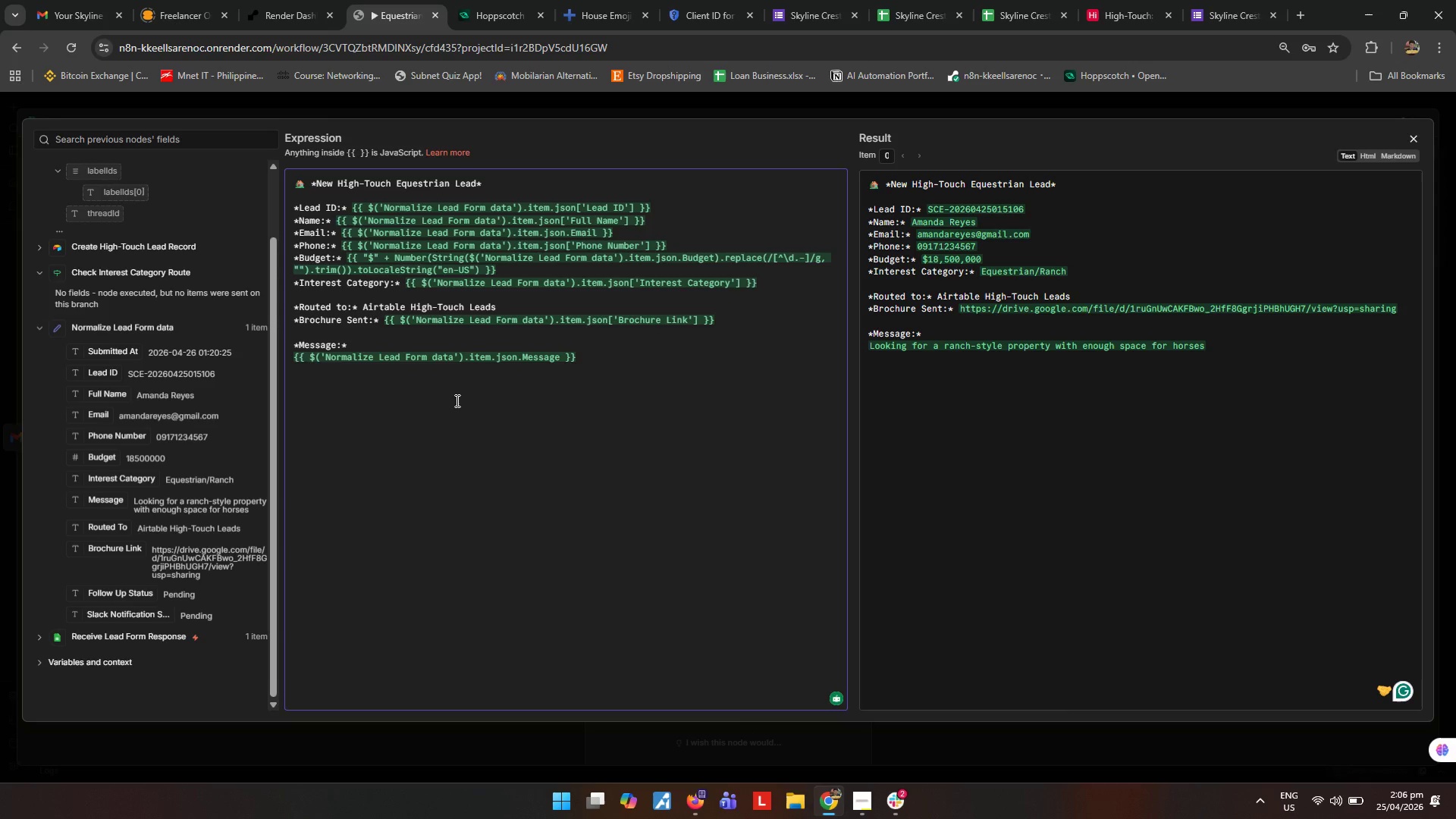 
type(, {minimumFractionDigits: 2, maximumFractionDigits: 2)
 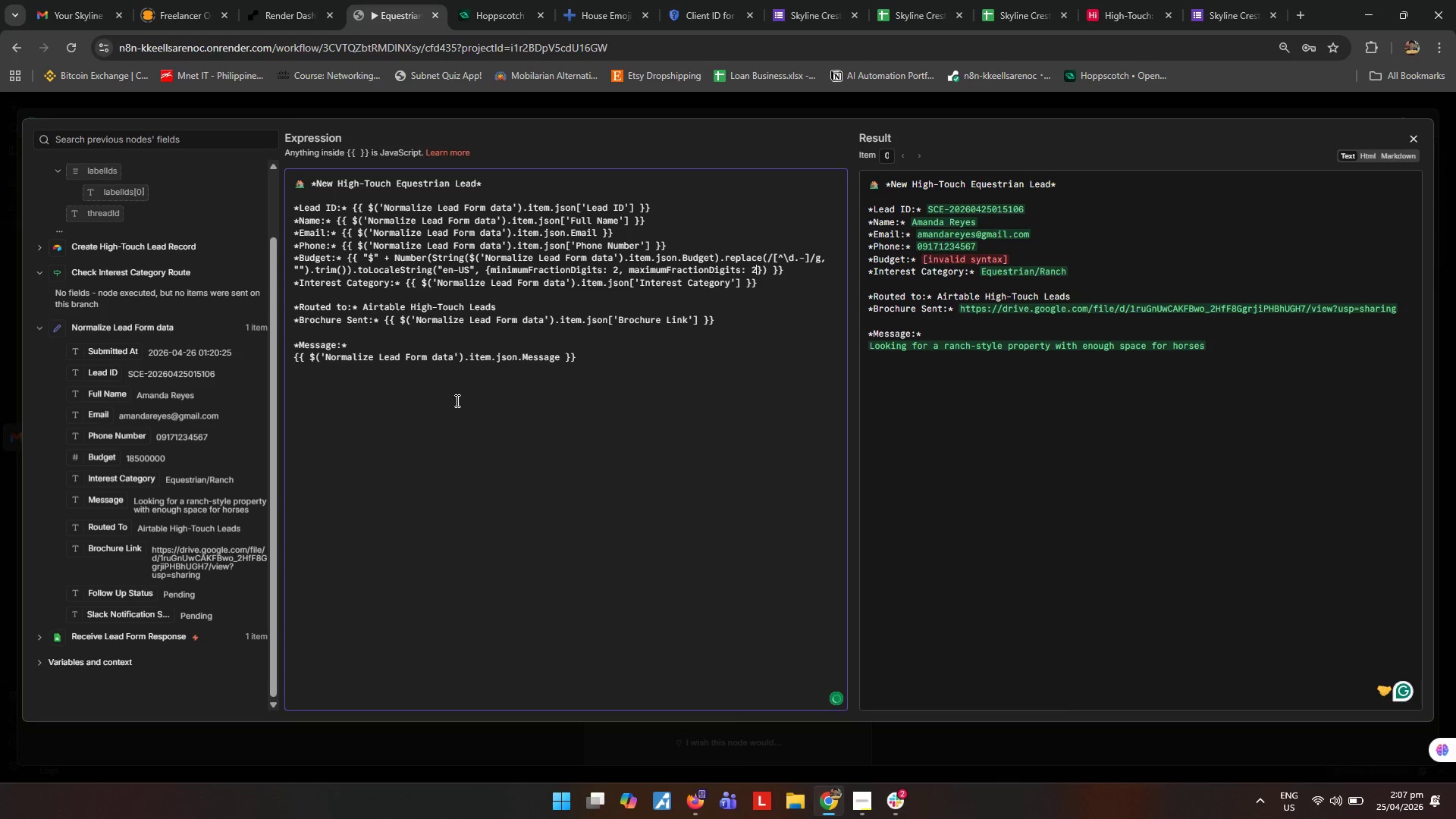 
wait(19.33)
 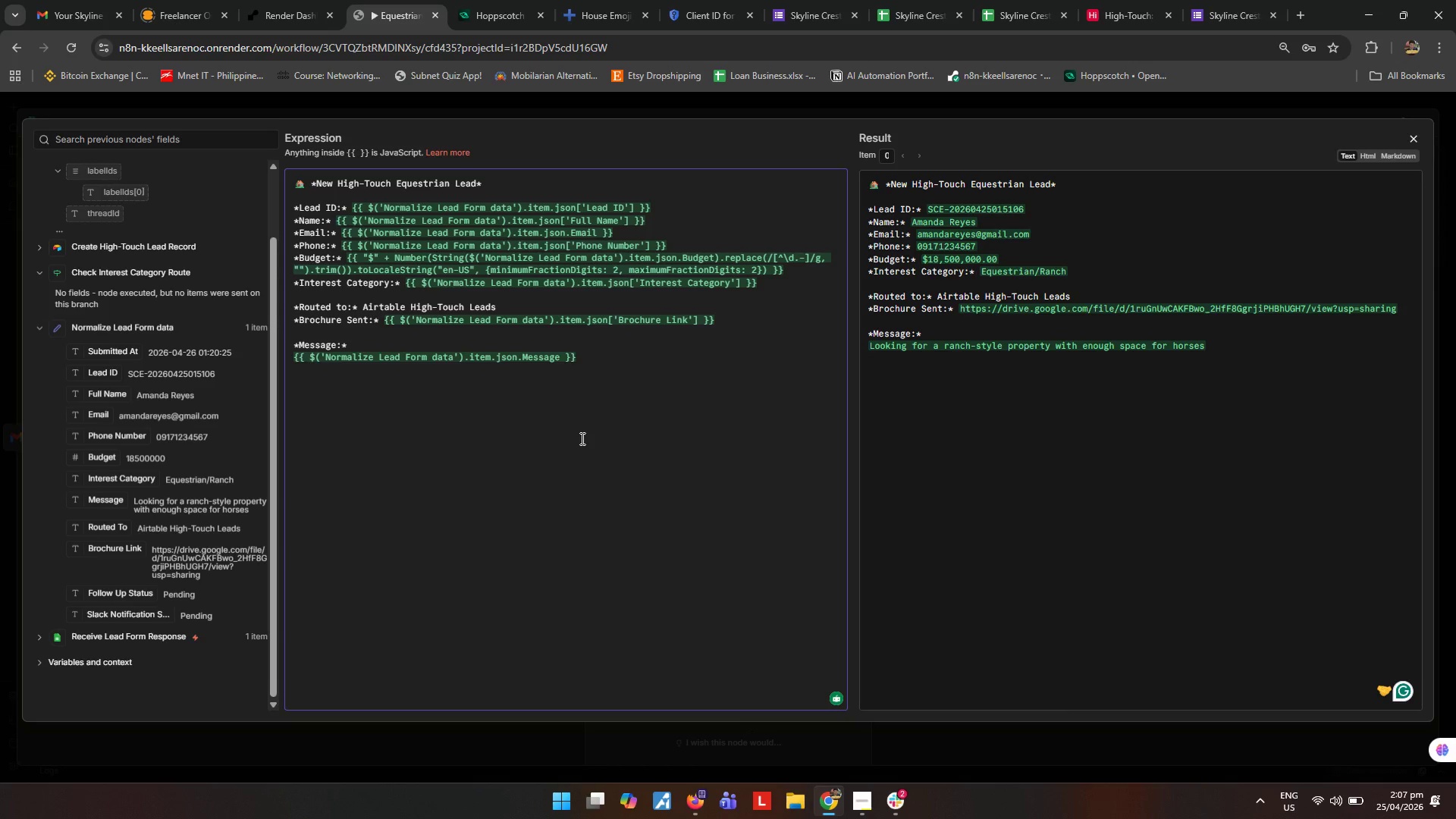 
left_click([1405, 139])
 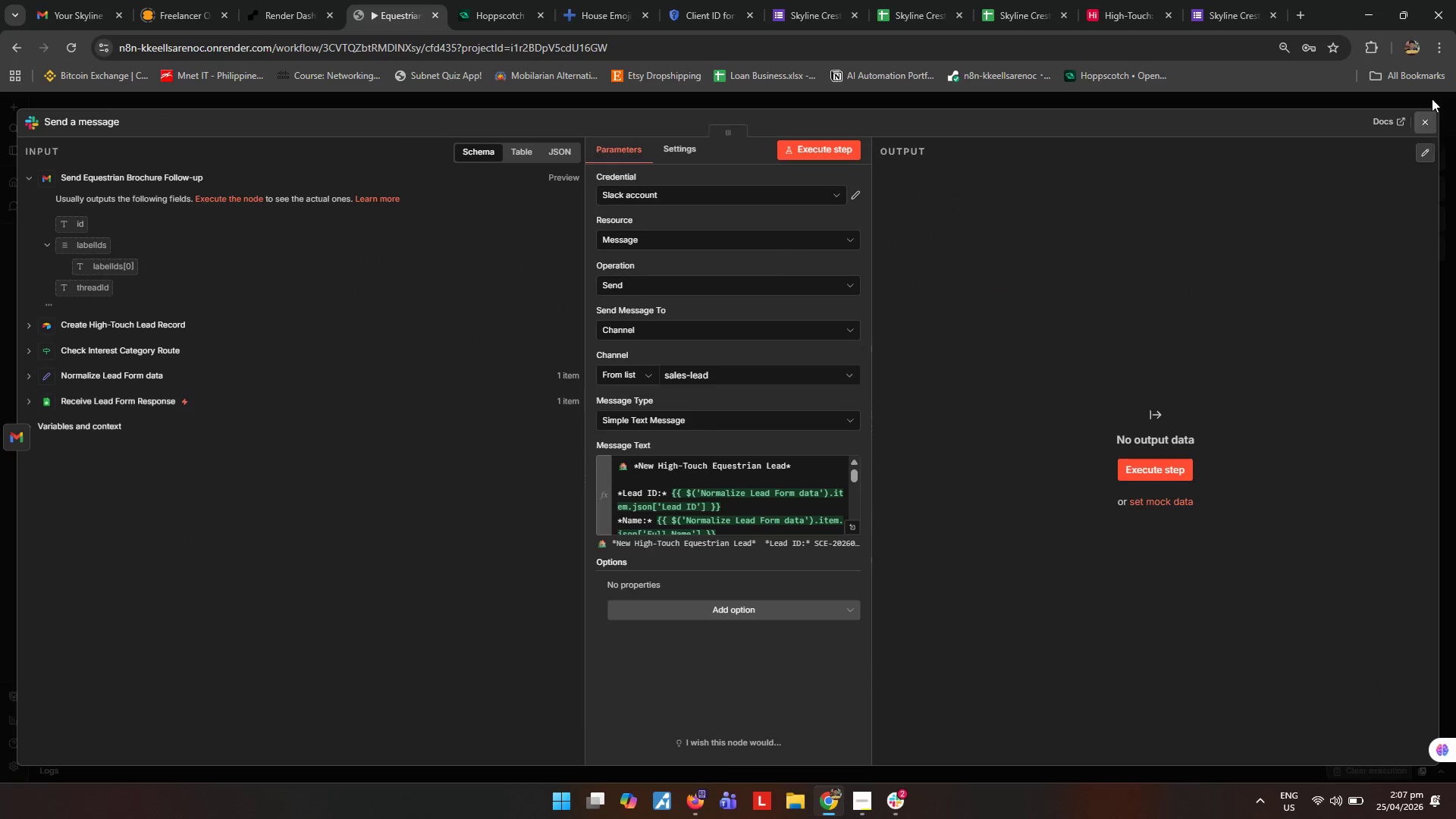 
left_click([1429, 129])
 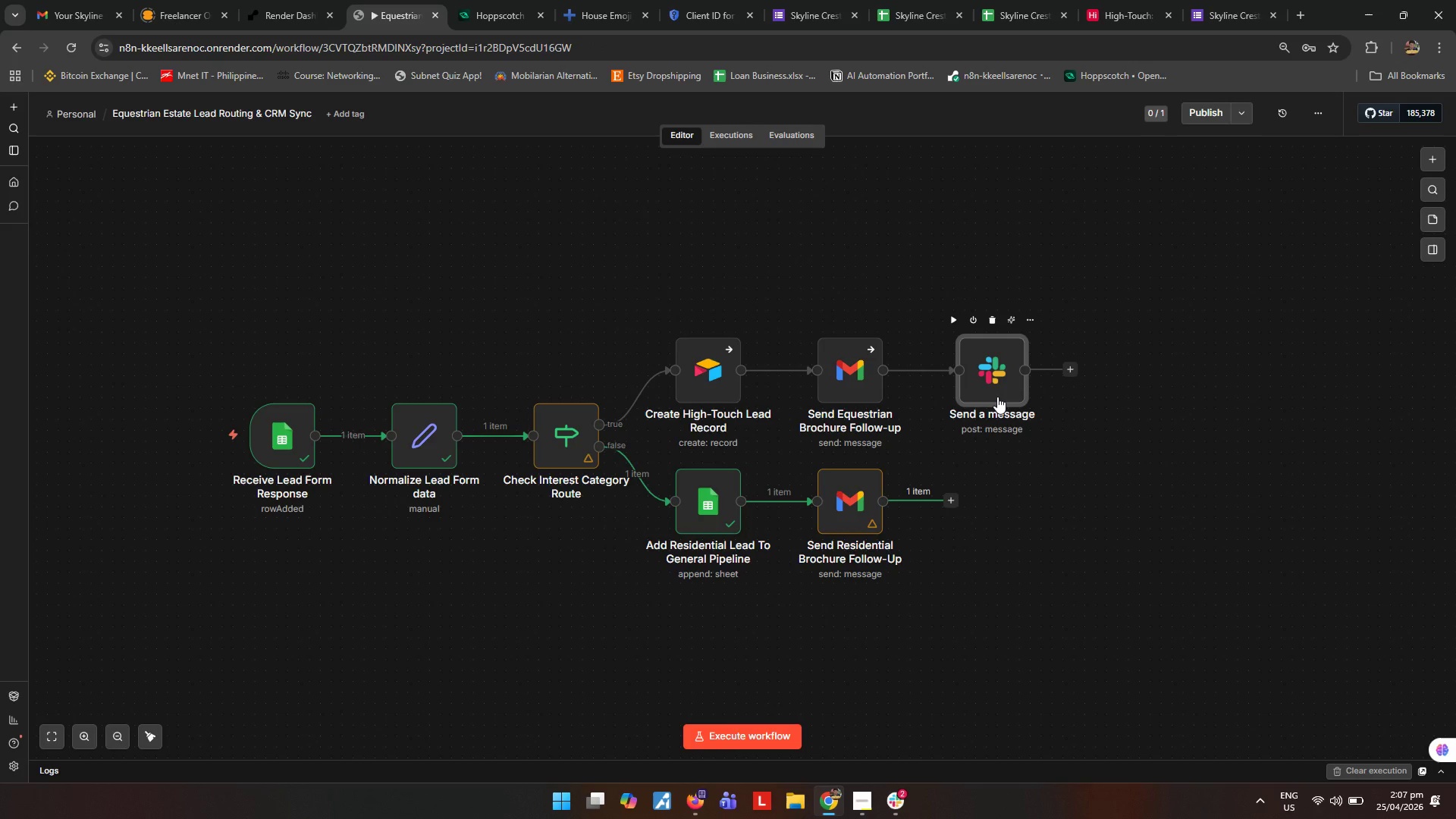 
wait(9.14)
 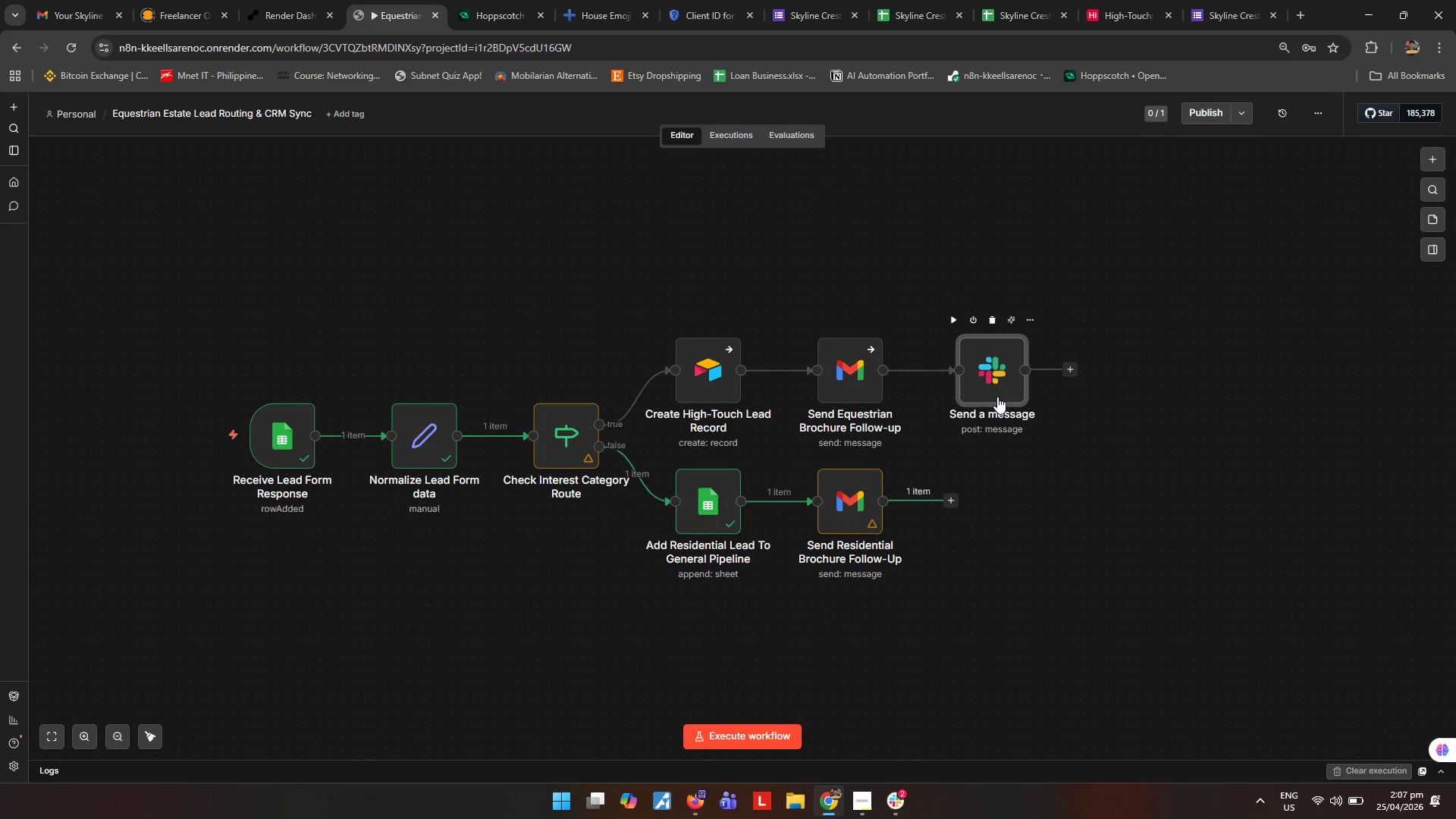 
left_click([995, 379])
 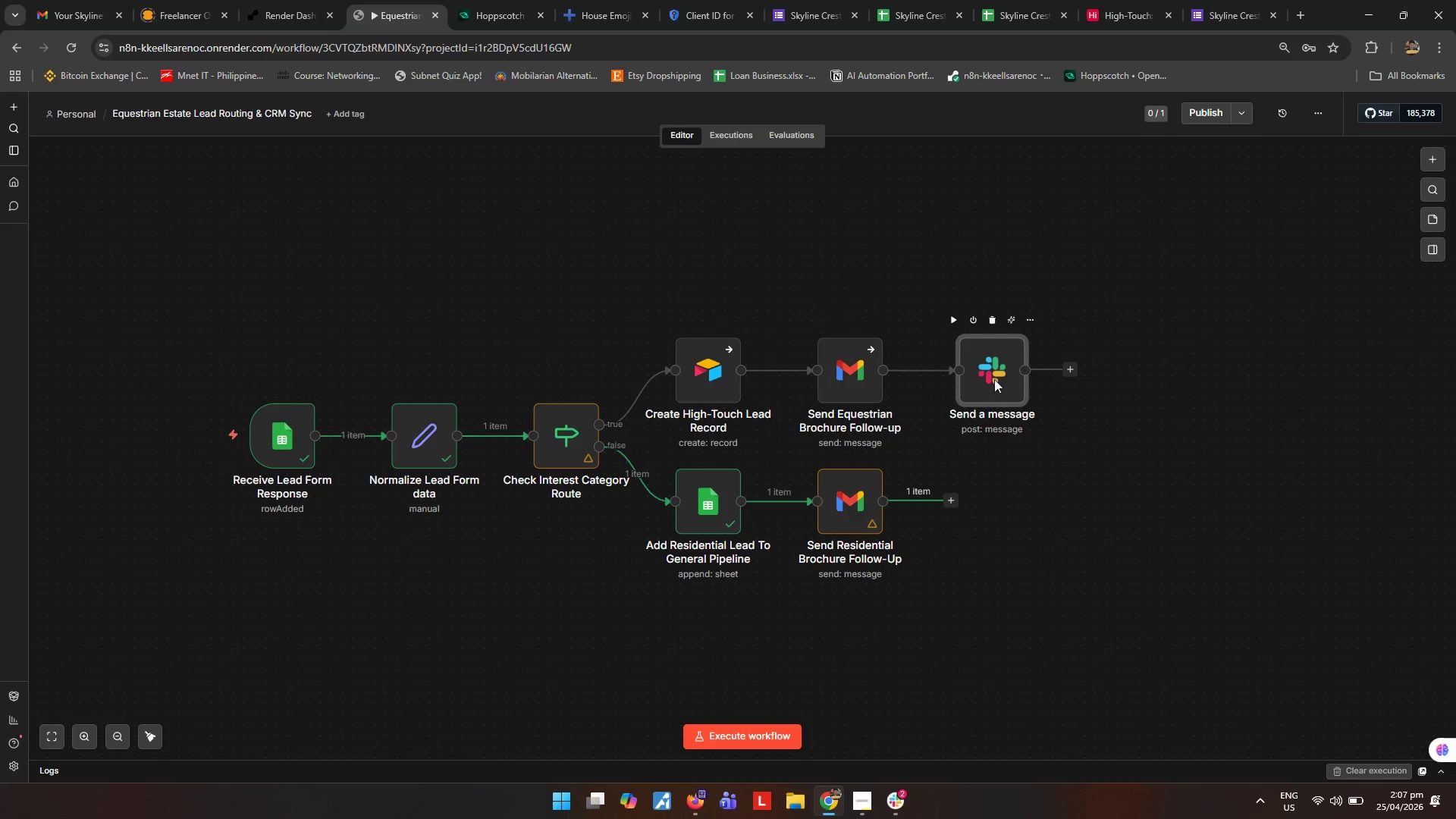 
type([F2]Notify Team o)
key(Backspace)
type(Of High-Touch Lead)
 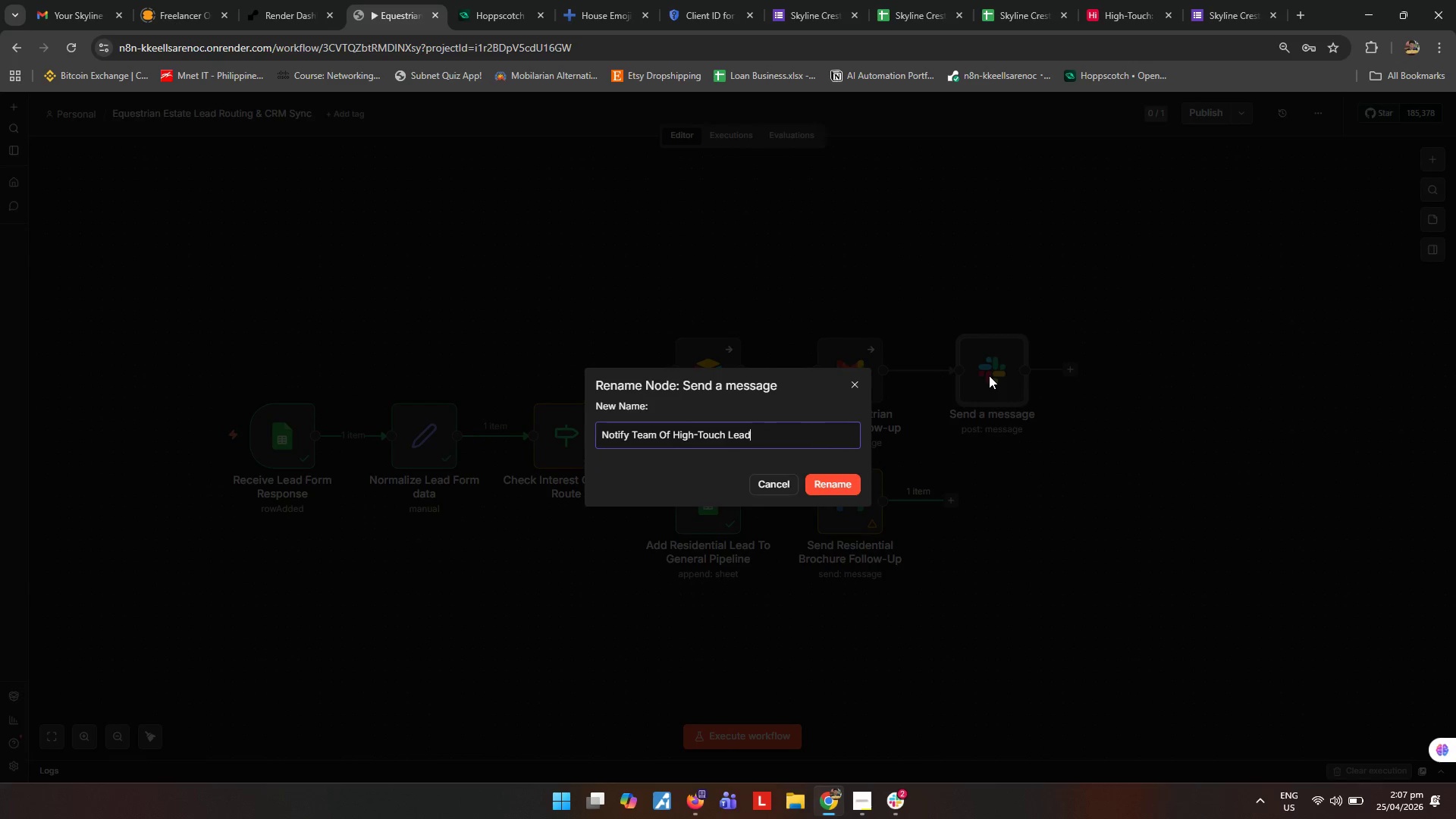 
key(Enter)
 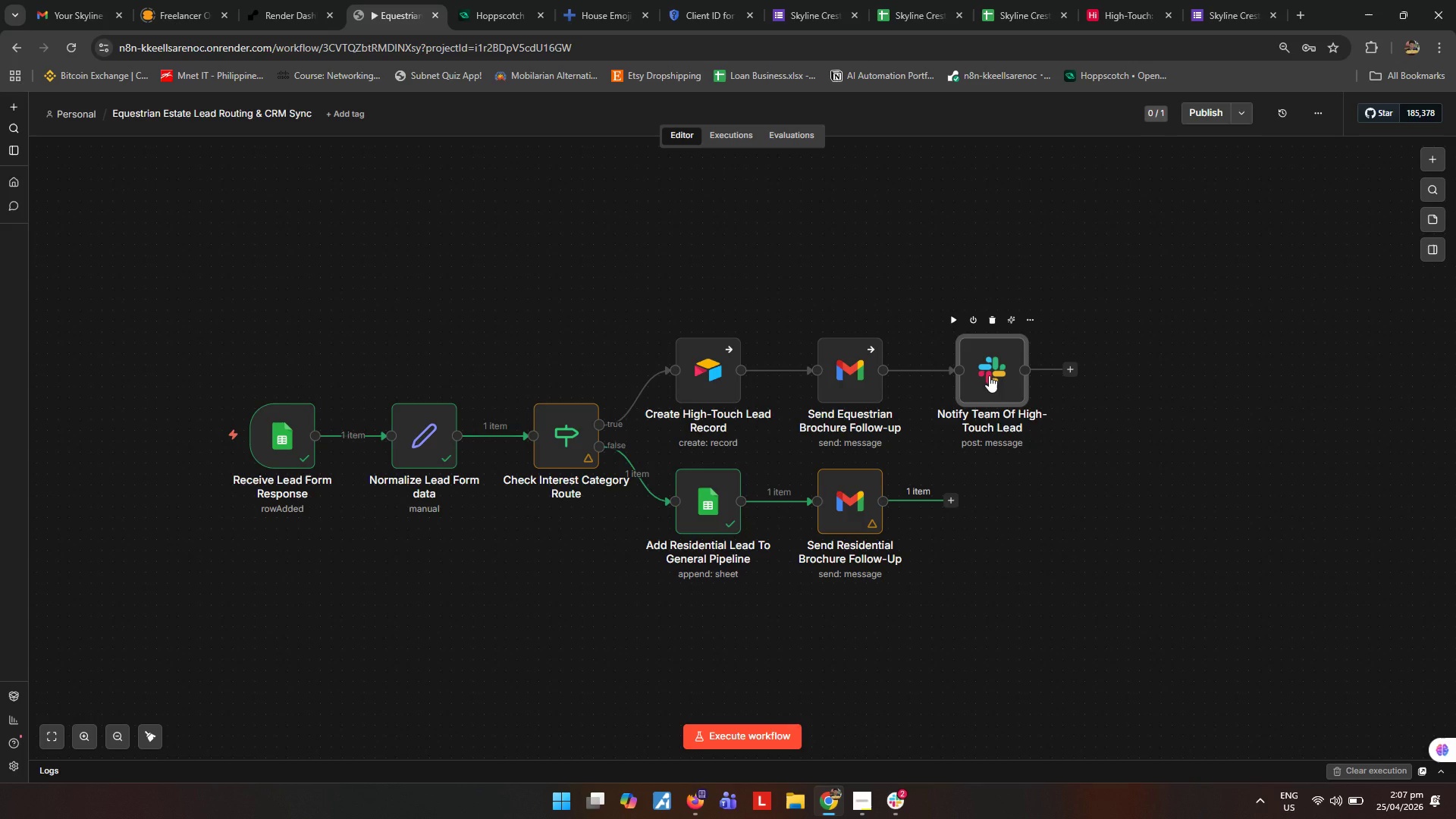 
wait(20.04)
 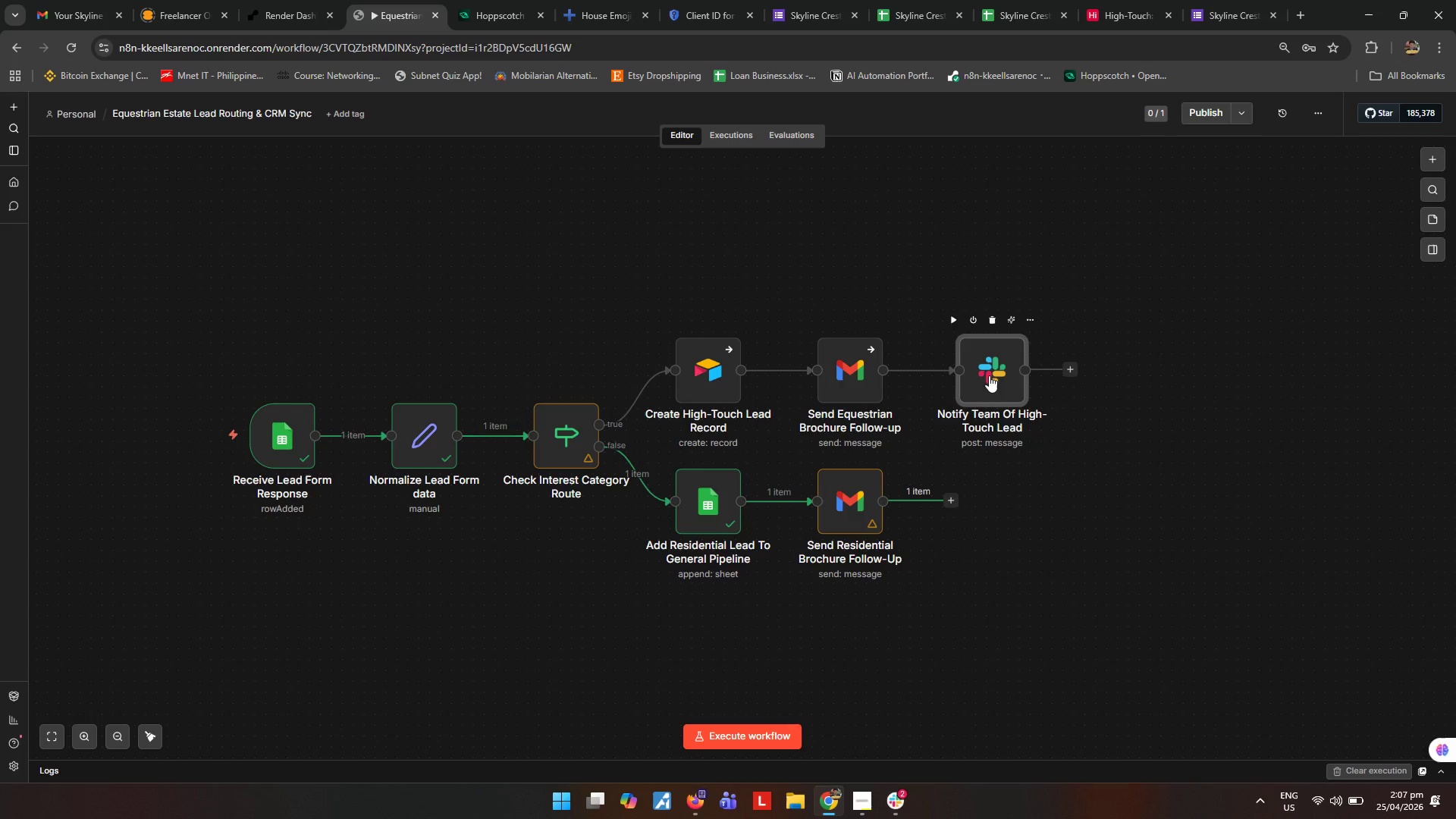 
mouse_move([949, 504])
 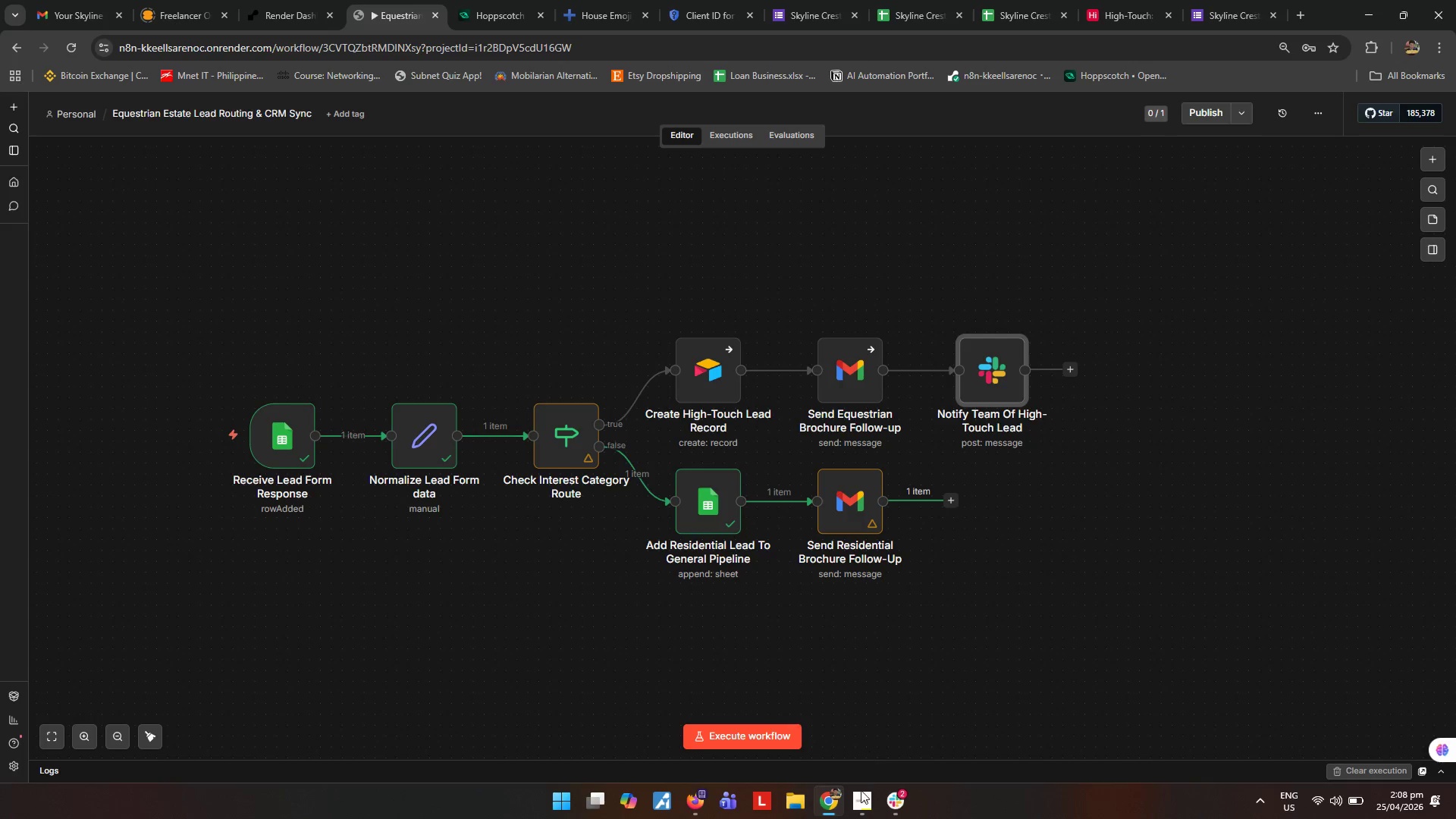 
left_click([861, 796])